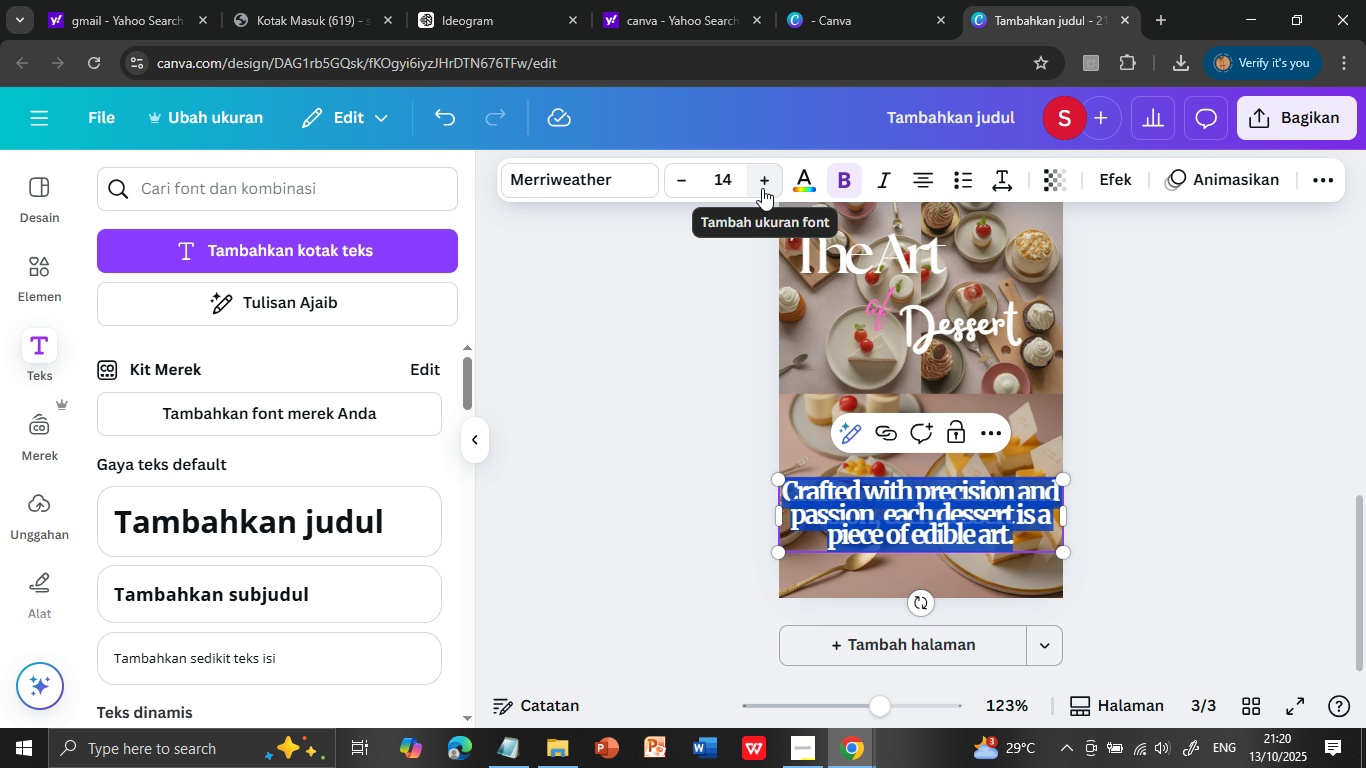 
left_click([805, 185])
 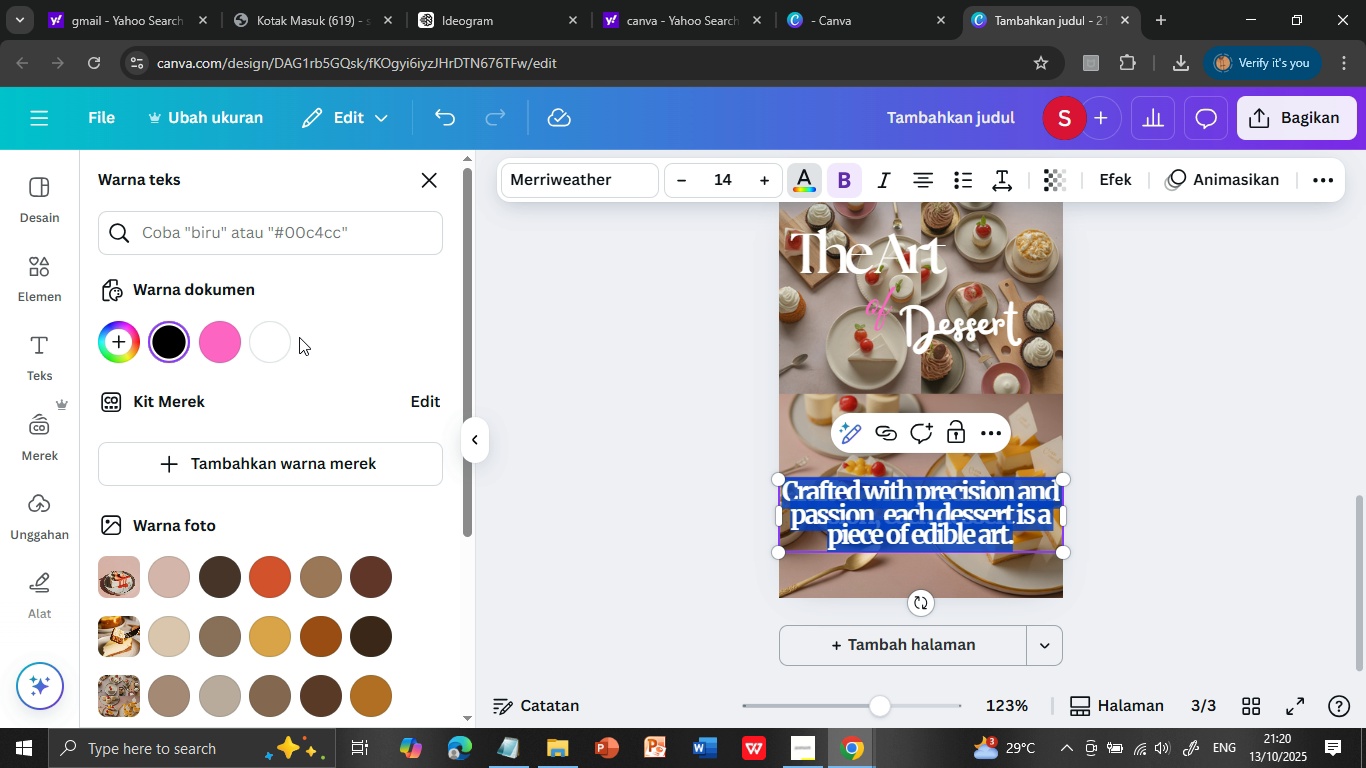 
left_click([272, 339])
 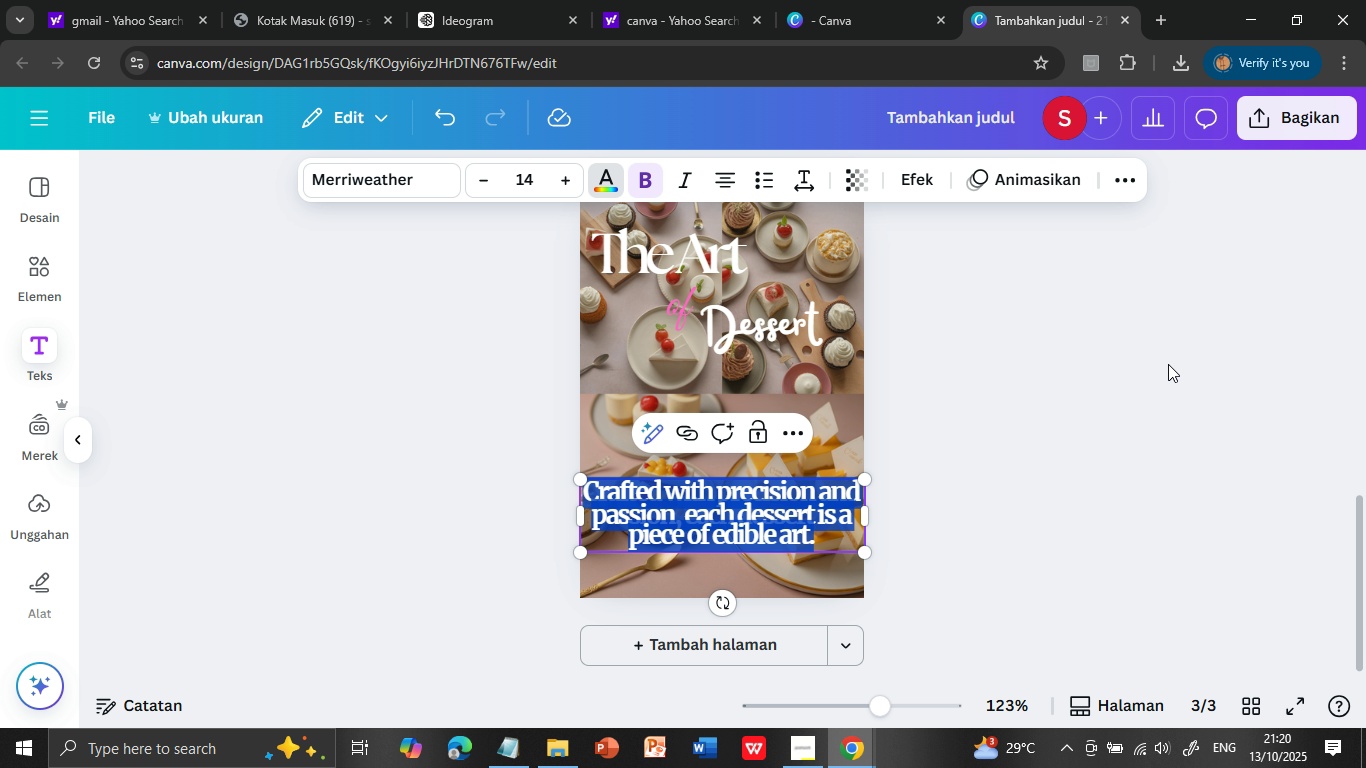 
left_click([1169, 364])
 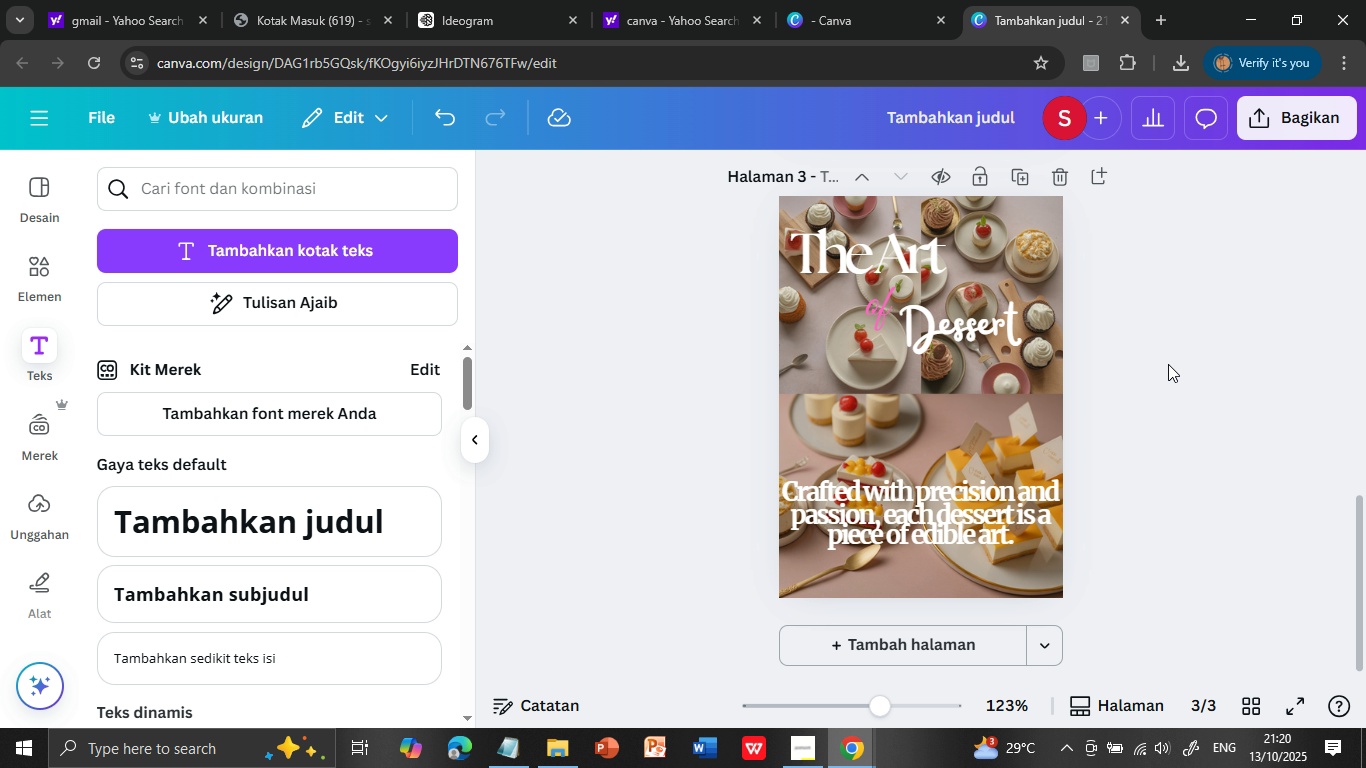 
left_click([1168, 364])
 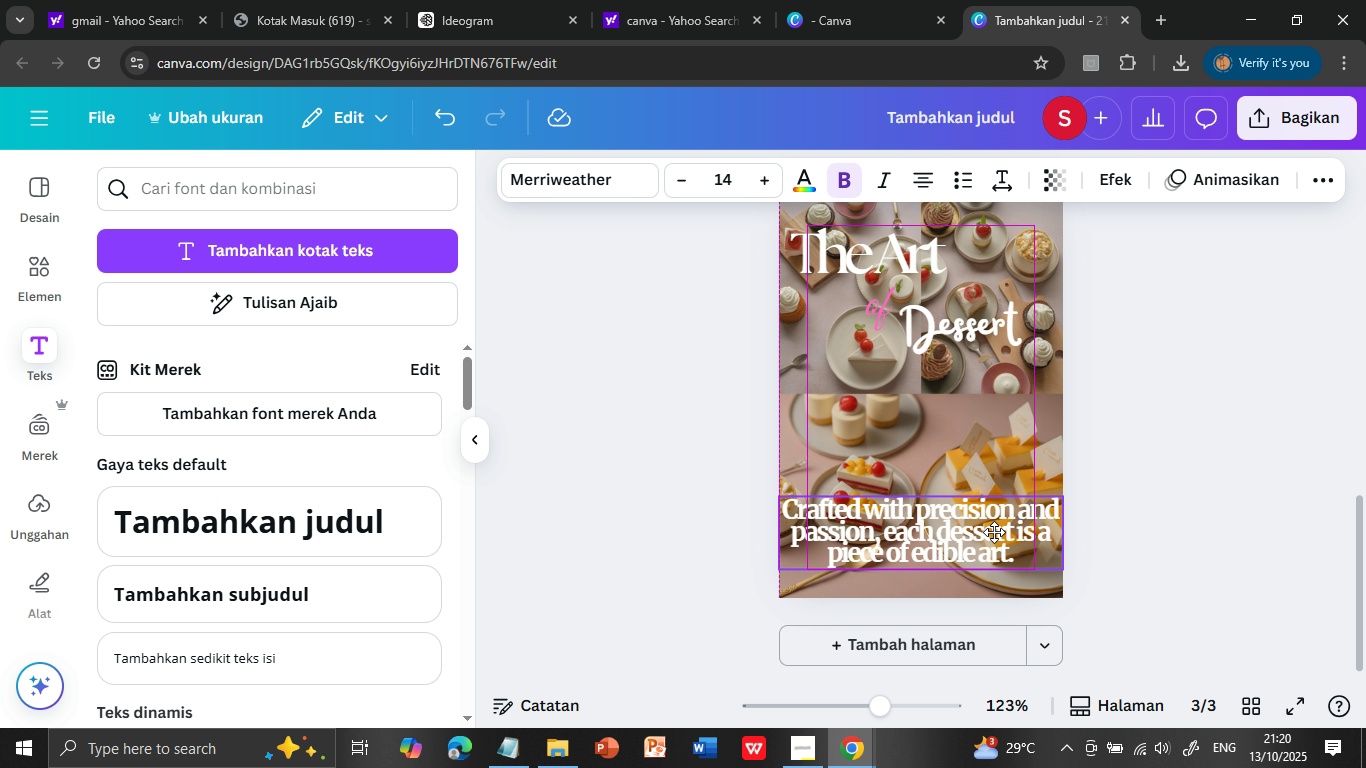 
wait(6.01)
 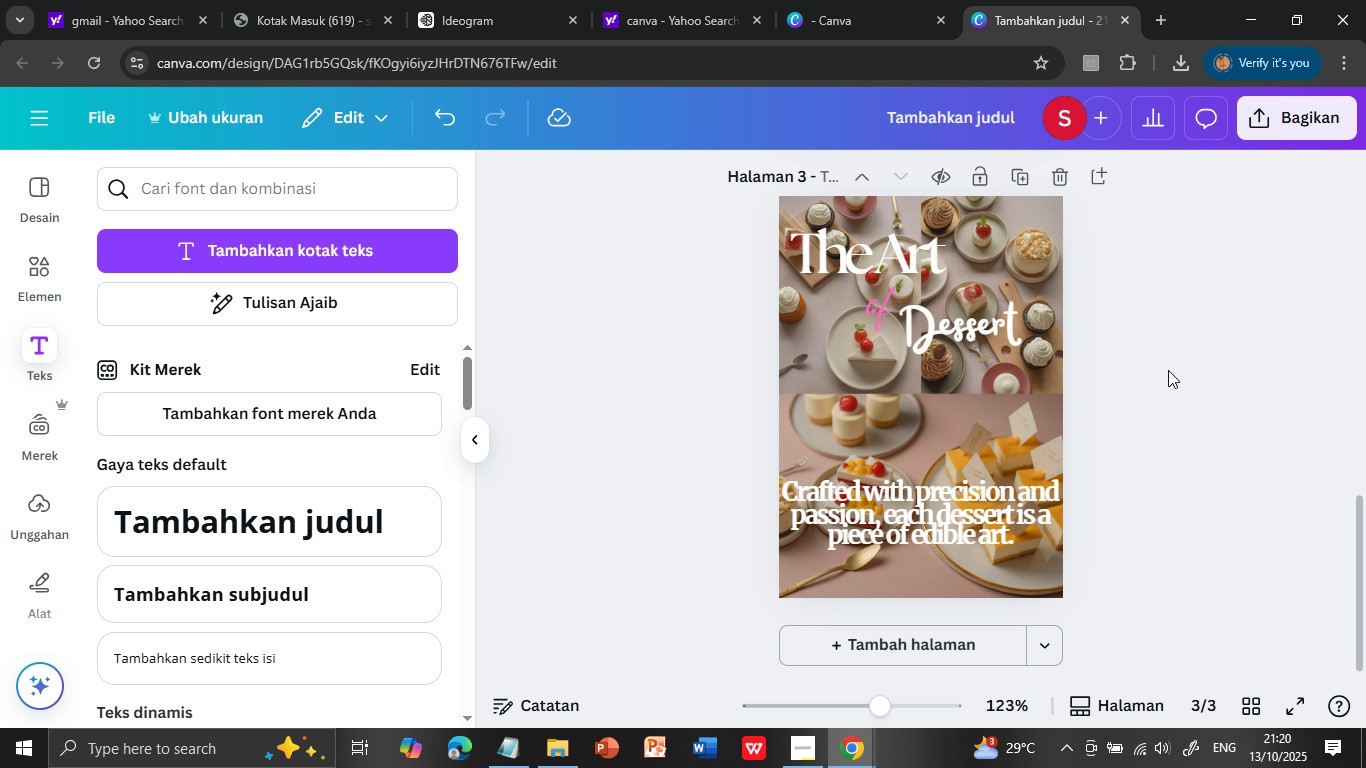 
left_click([1162, 459])
 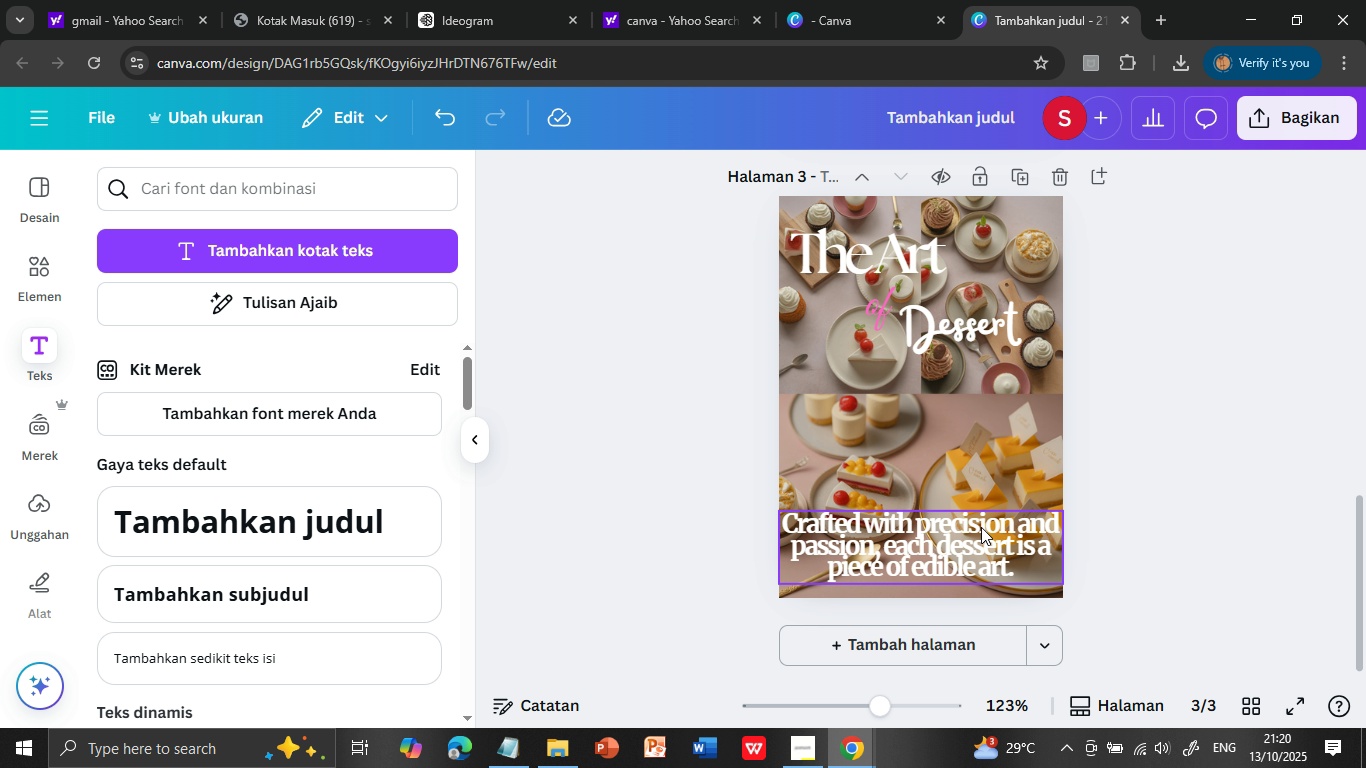 
double_click([981, 527])
 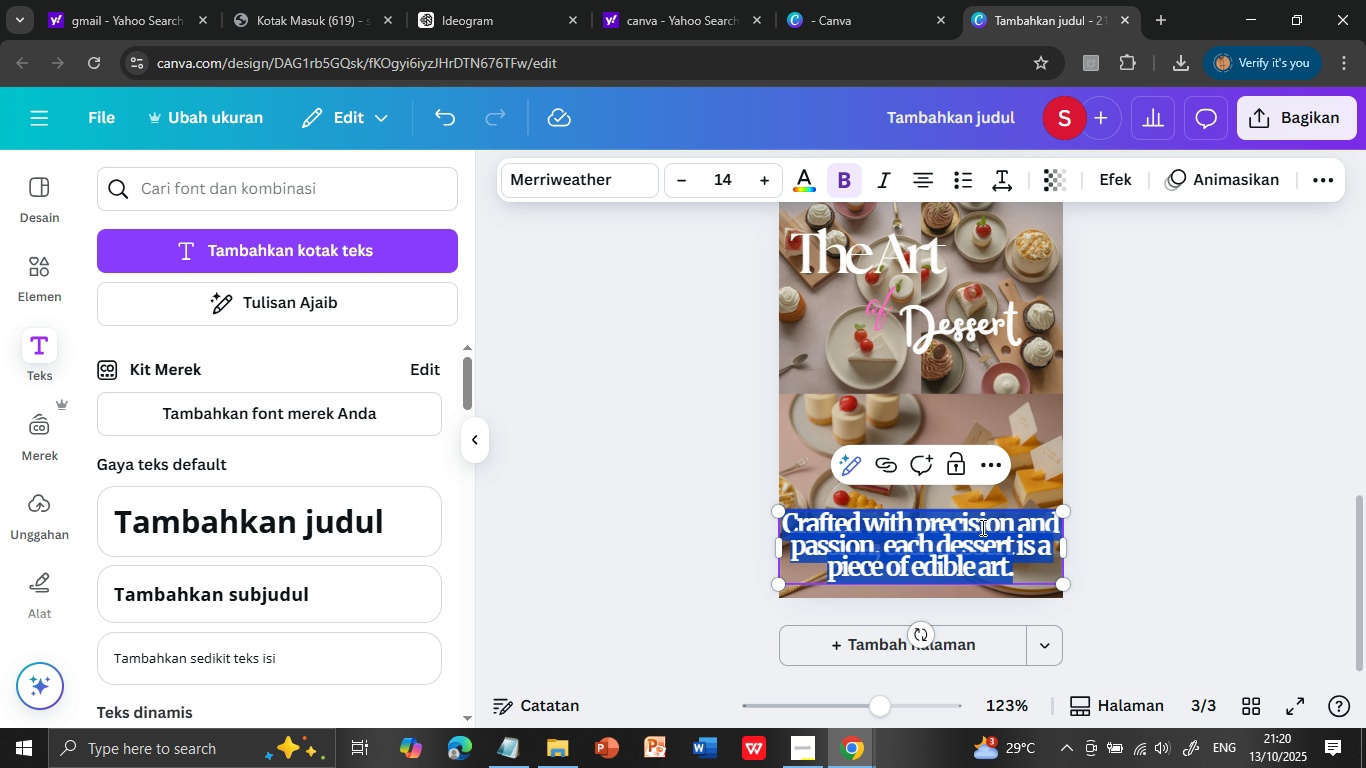 
triple_click([981, 527])
 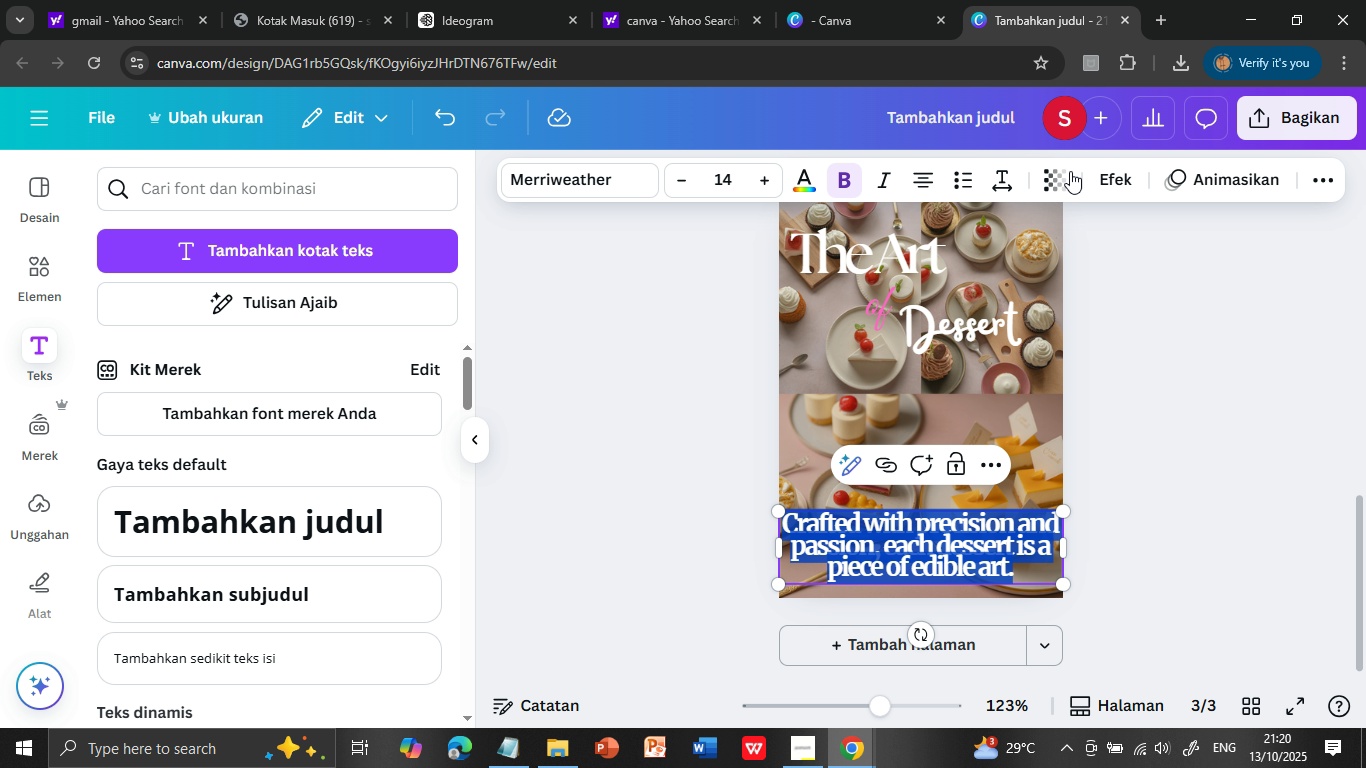 
left_click([1068, 171])
 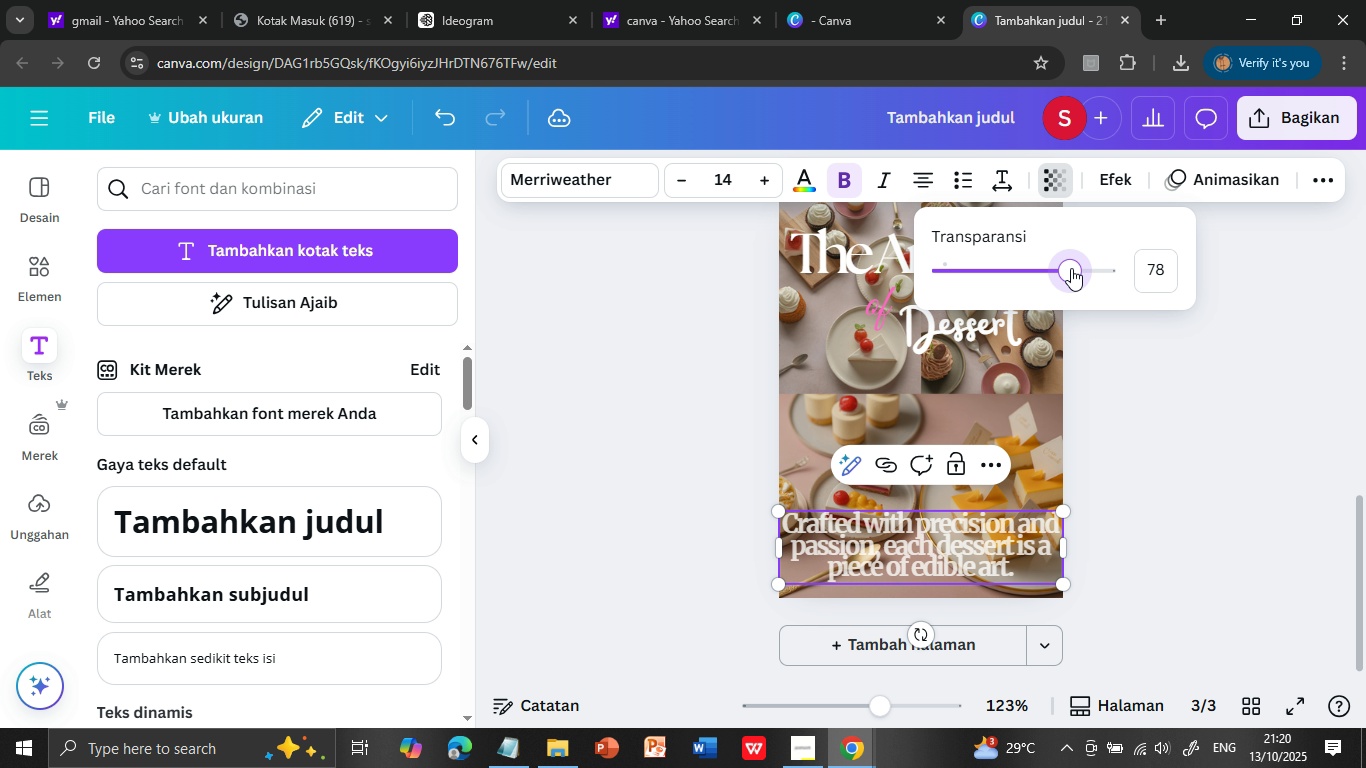 
left_click([1176, 424])
 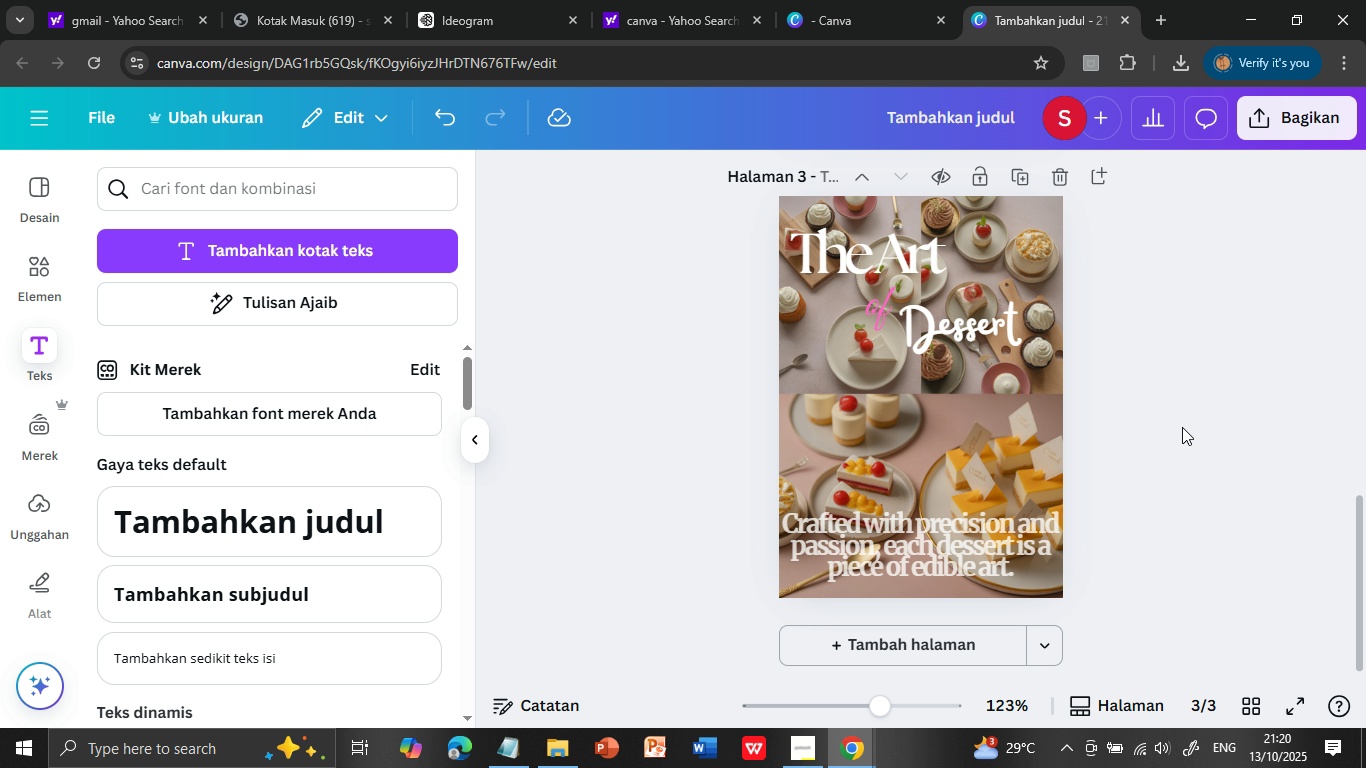 
left_click([1182, 427])
 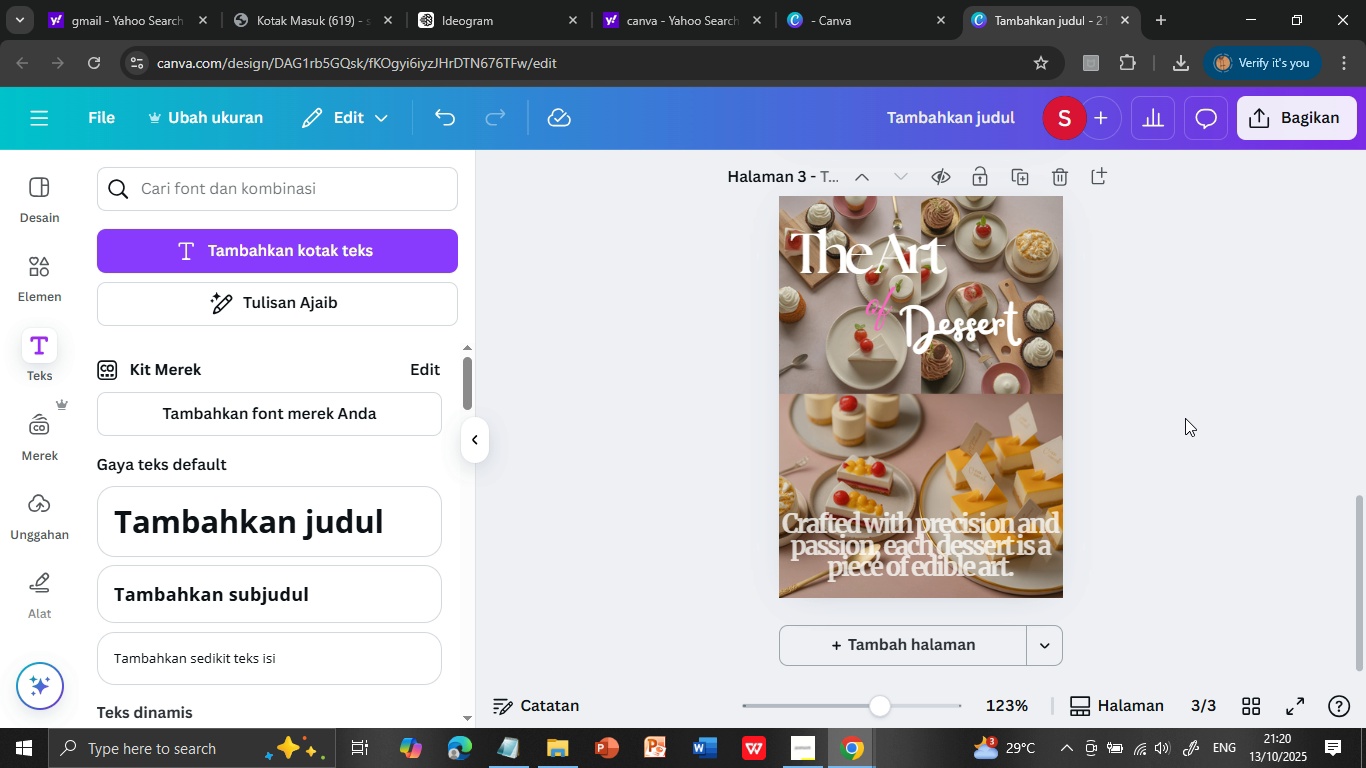 
scroll: coordinate [1162, 378], scroll_direction: up, amount: 9.0
 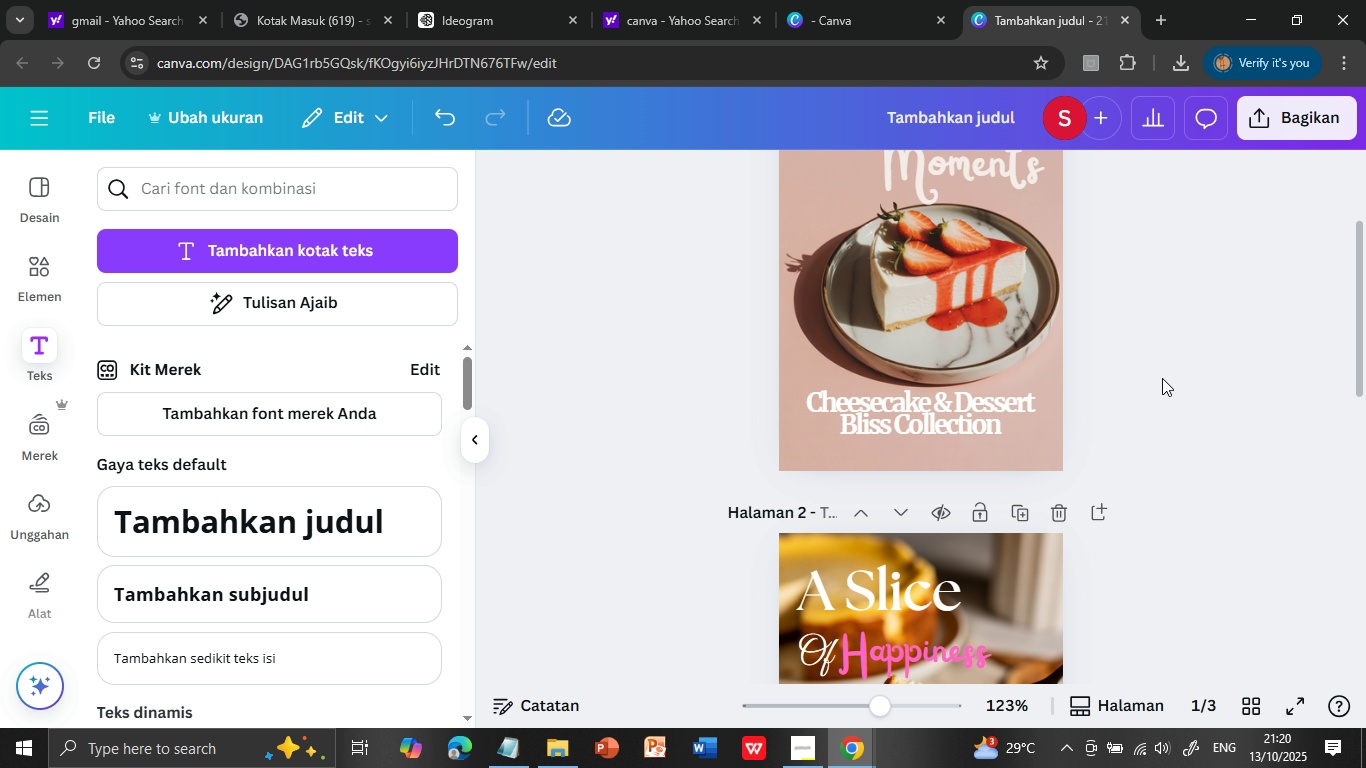 
scroll: coordinate [1162, 378], scroll_direction: down, amount: 7.0
 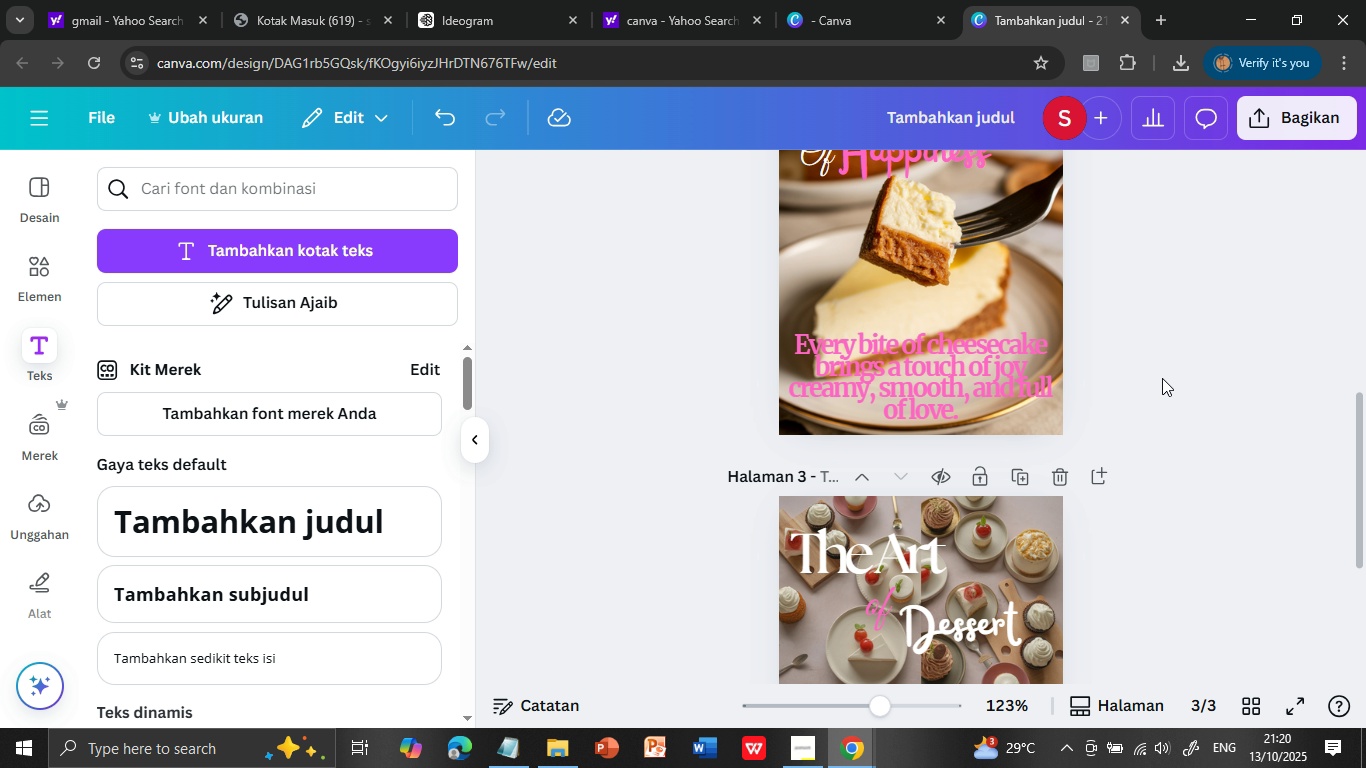 
scroll: coordinate [1162, 378], scroll_direction: up, amount: 2.0
 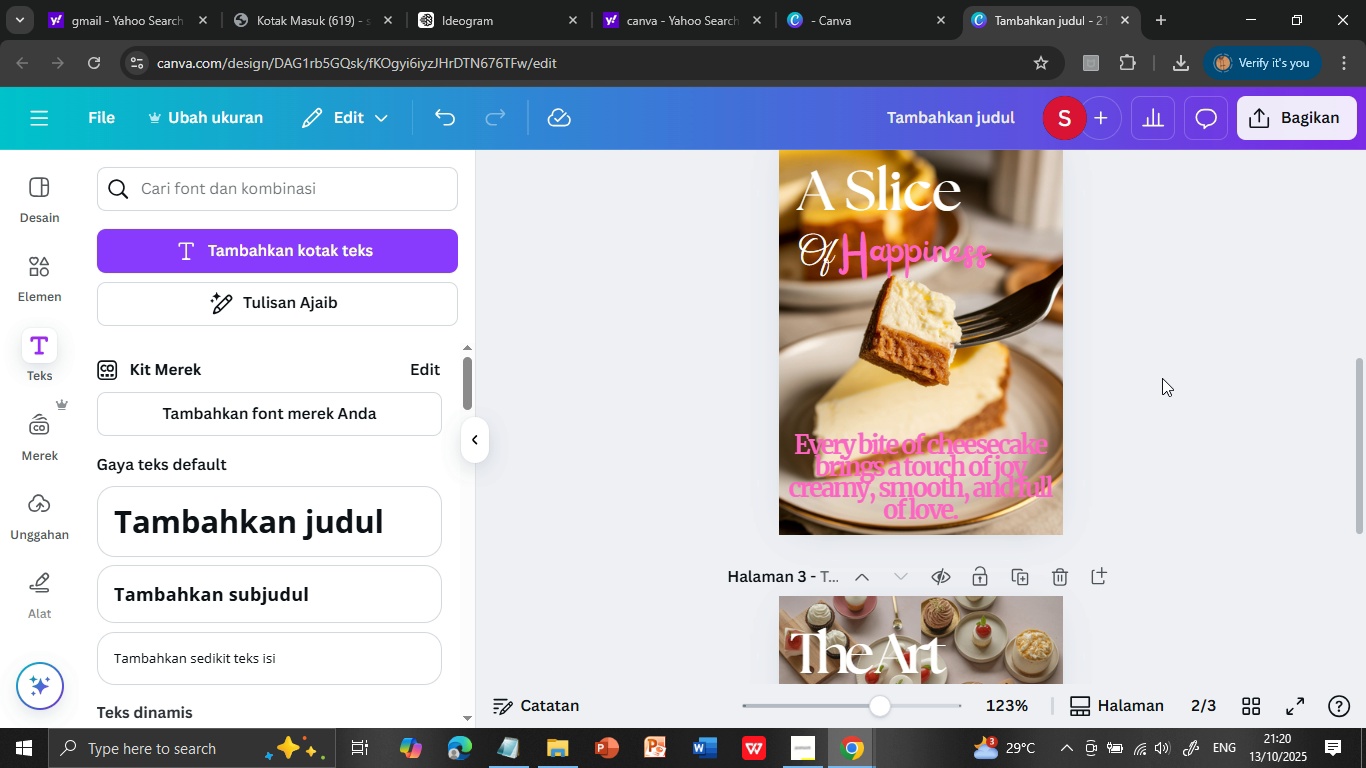 
scroll: coordinate [1162, 378], scroll_direction: down, amount: 6.0
 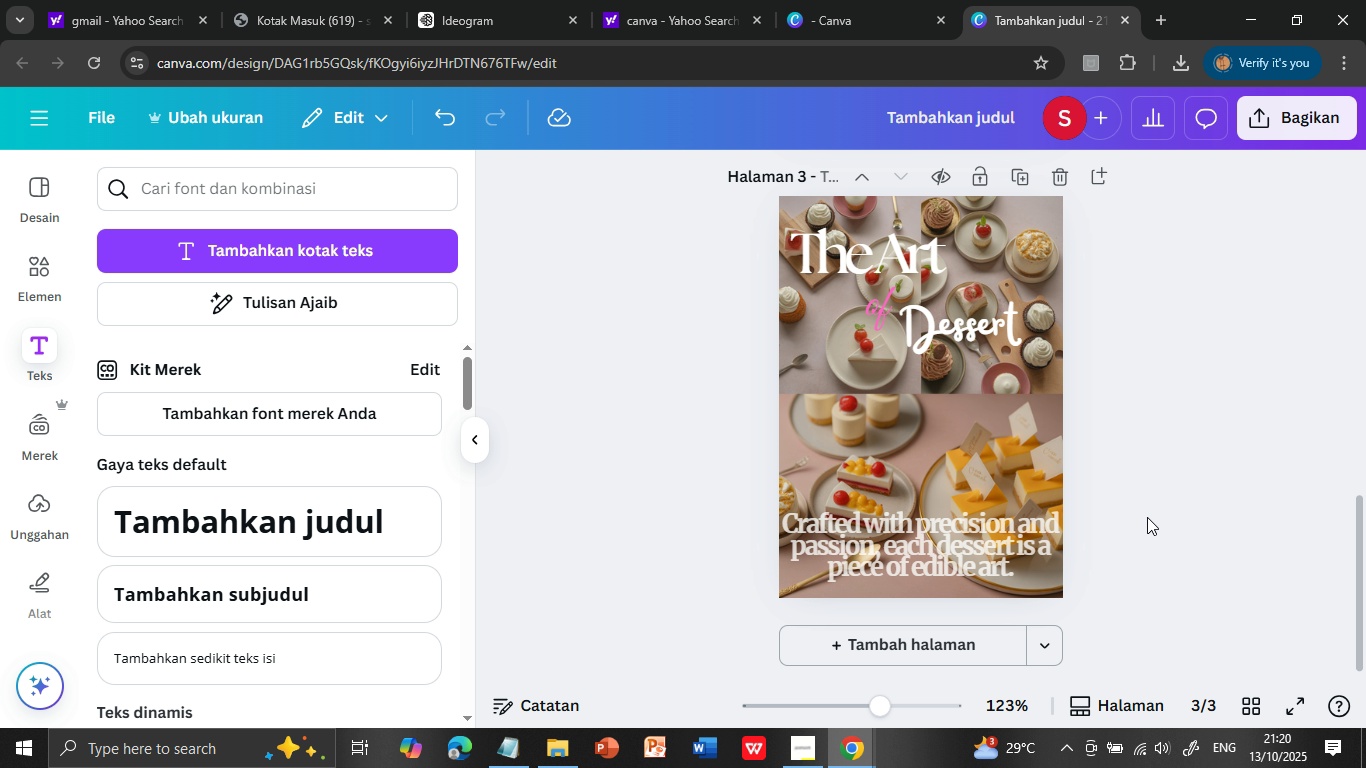 
wait(12.45)
 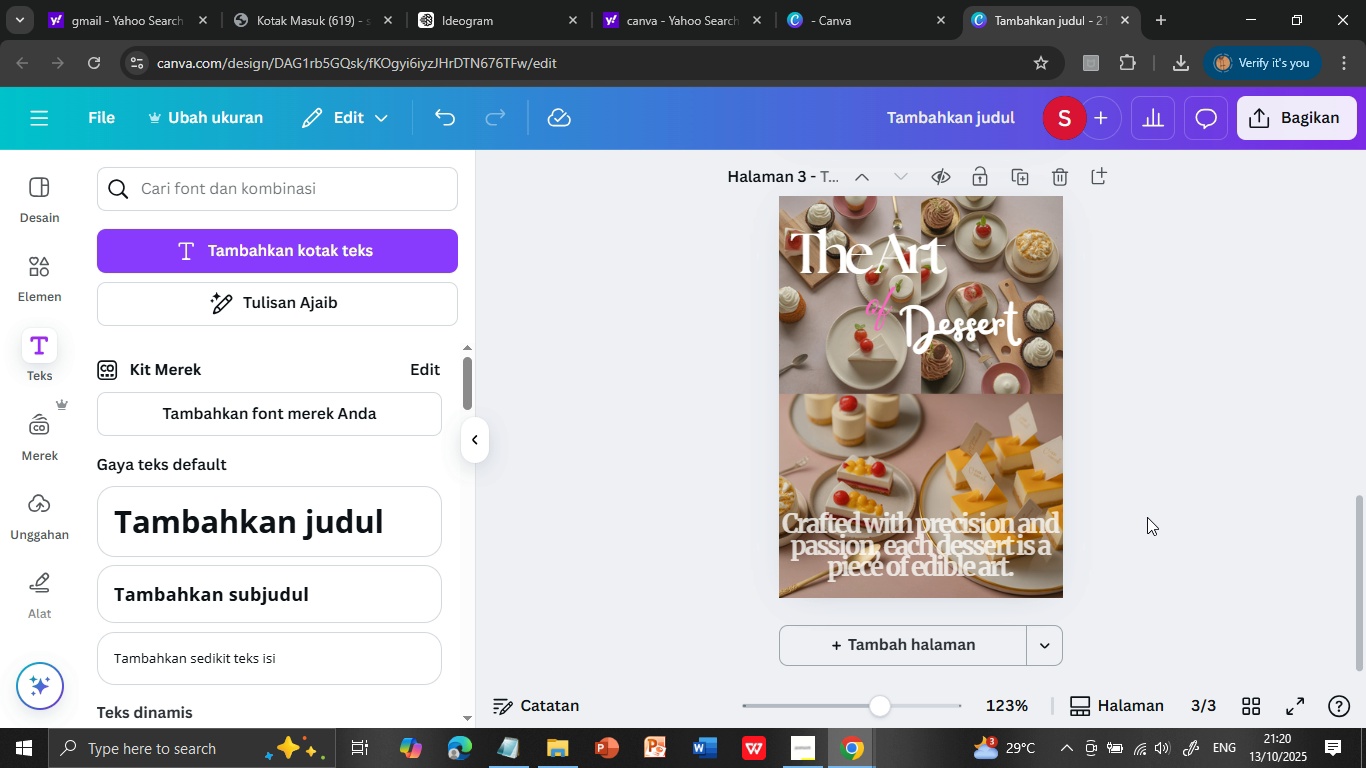 
scroll: coordinate [1146, 511], scroll_direction: down, amount: 2.0
 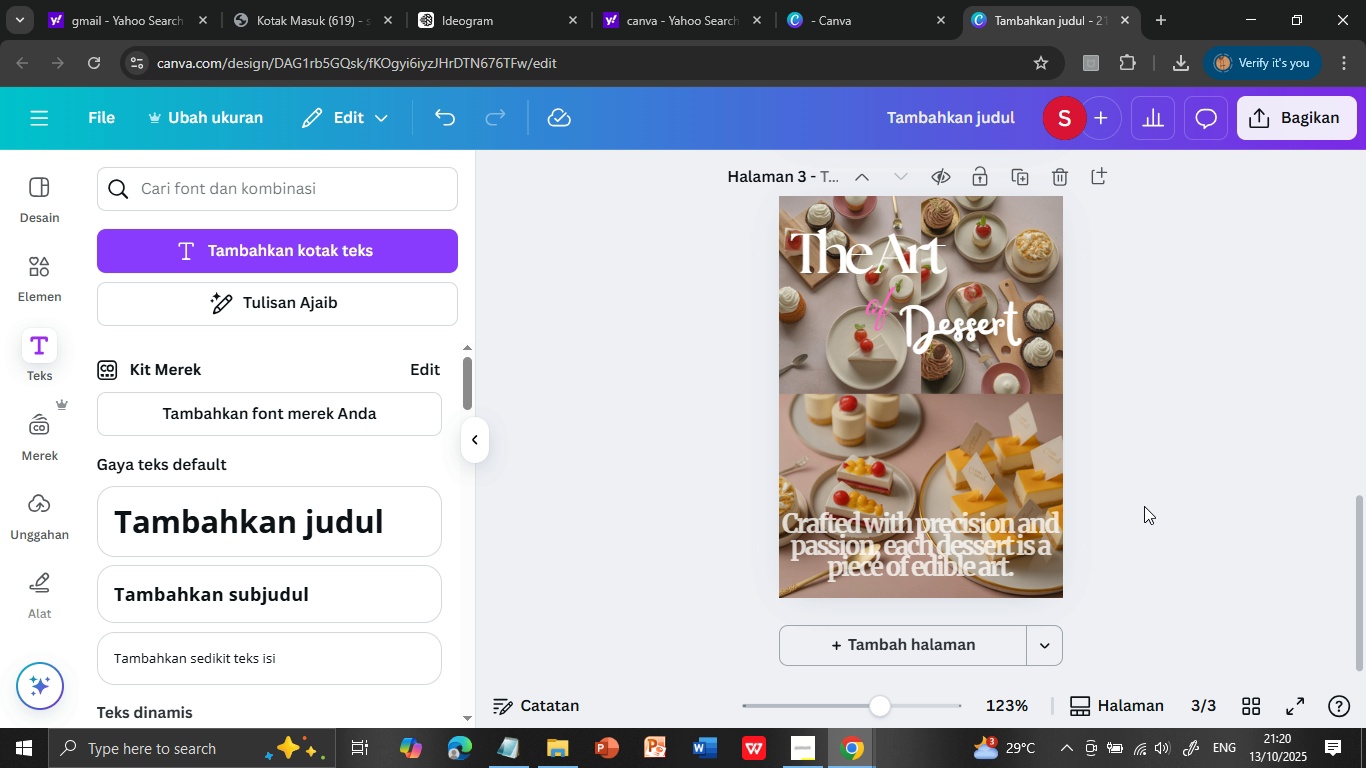 
wait(5.87)
 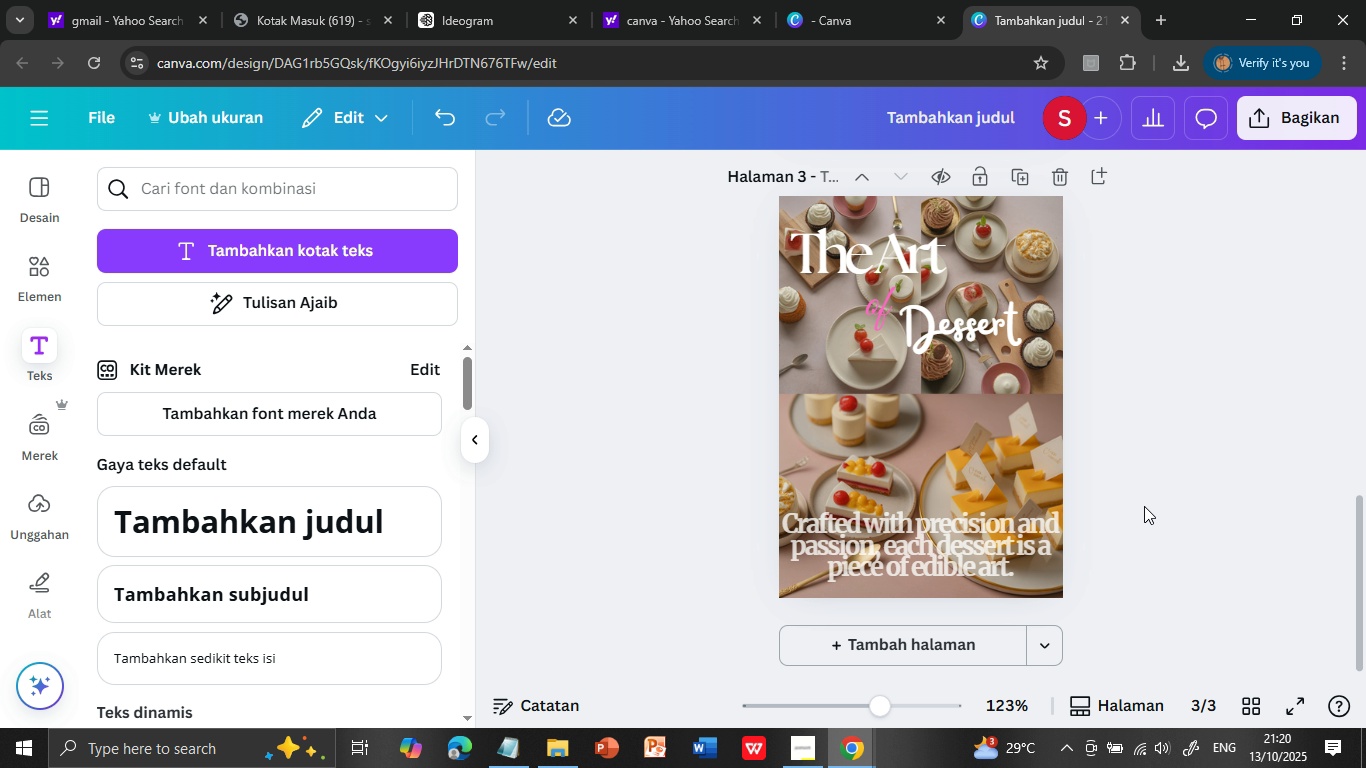 
scroll: coordinate [1144, 506], scroll_direction: up, amount: 1.0
 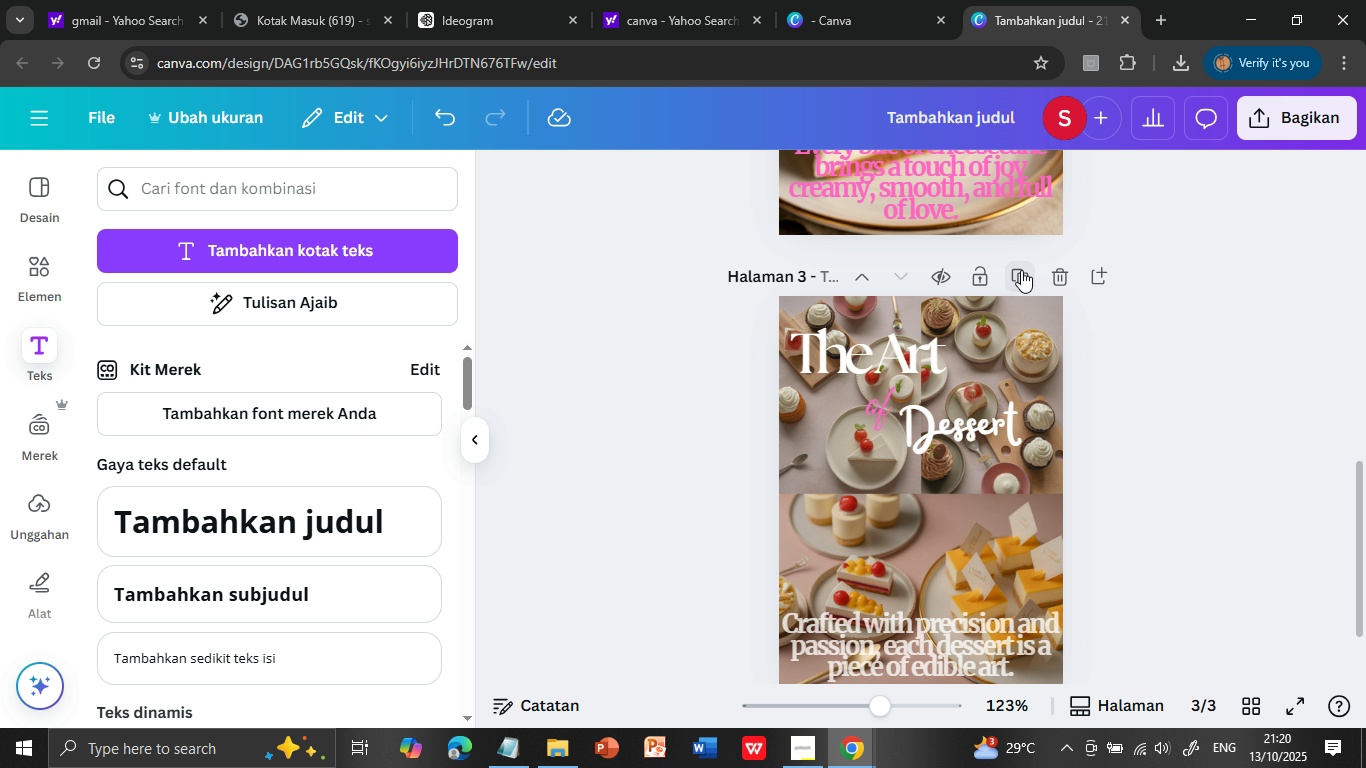 
left_click([1021, 270])
 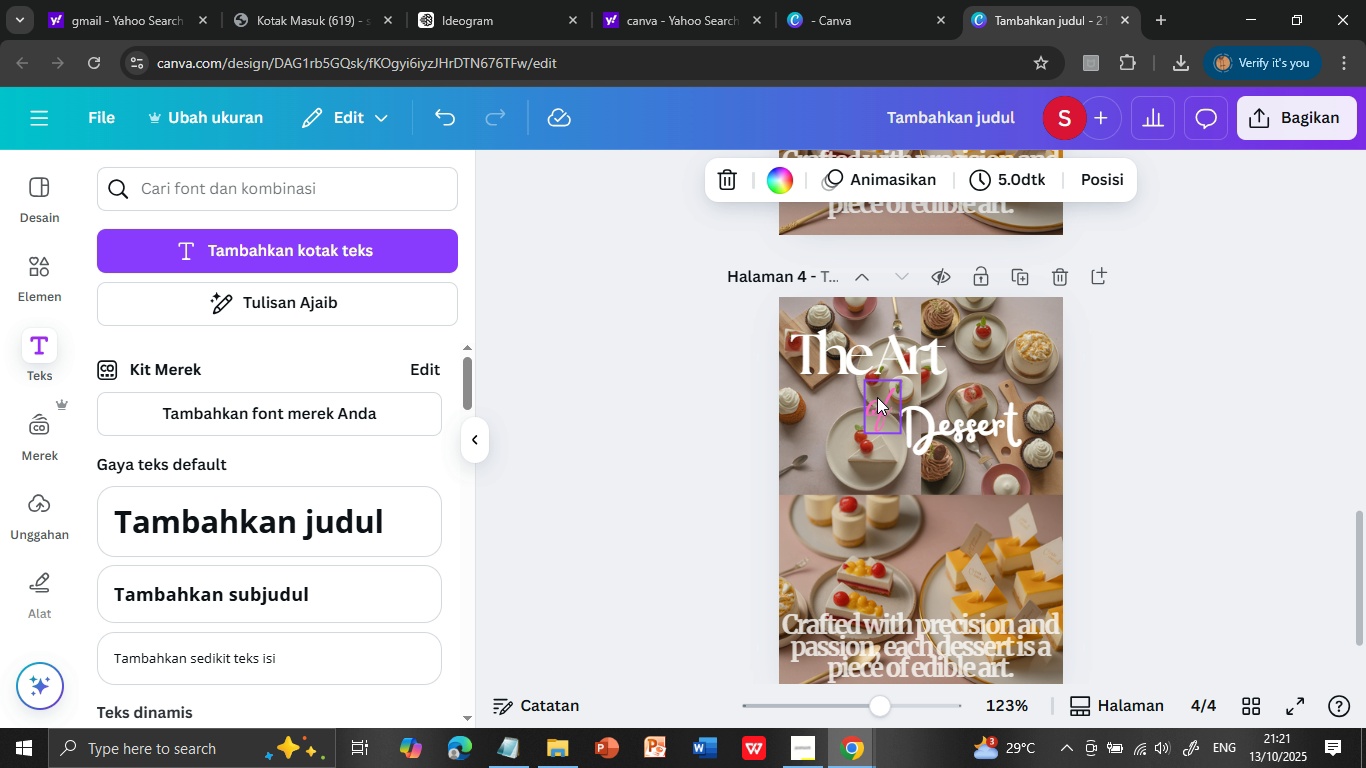 
left_click([877, 397])
 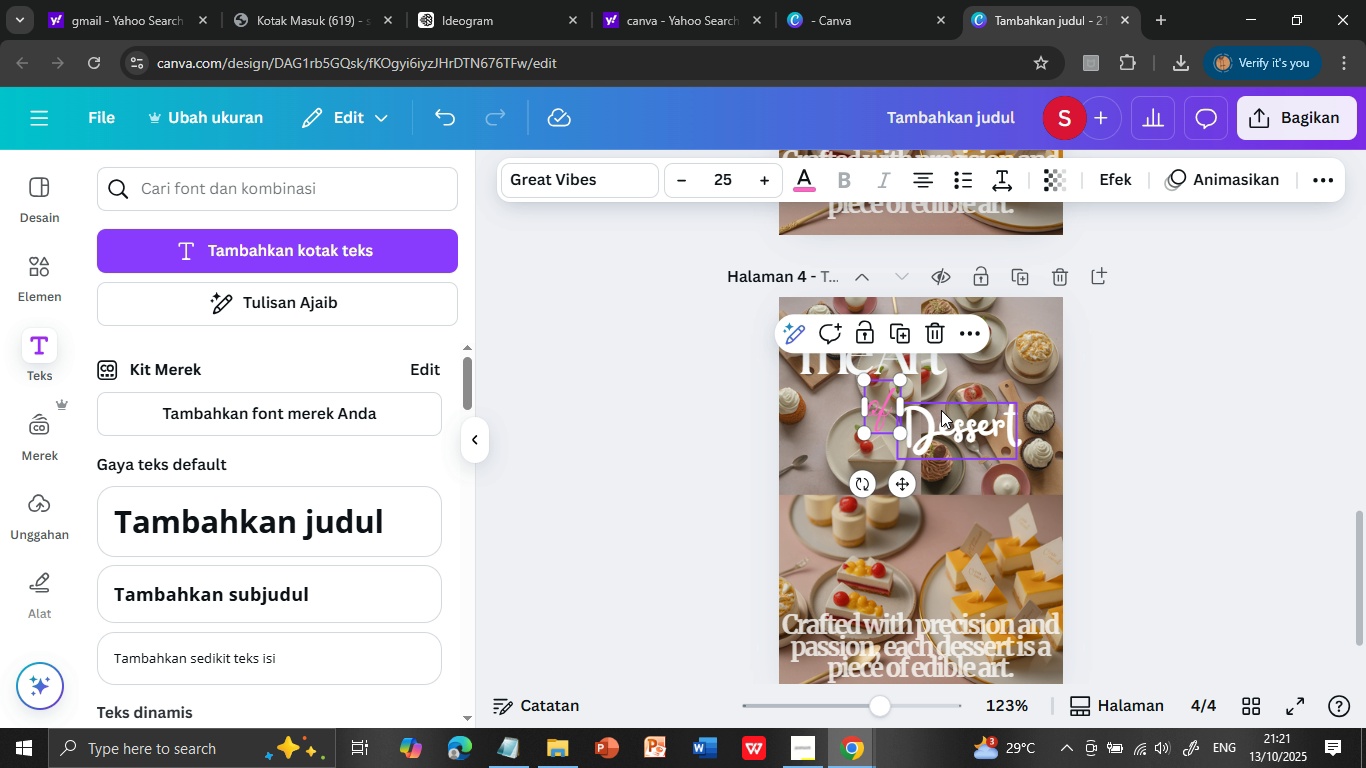 
left_click([990, 337])
 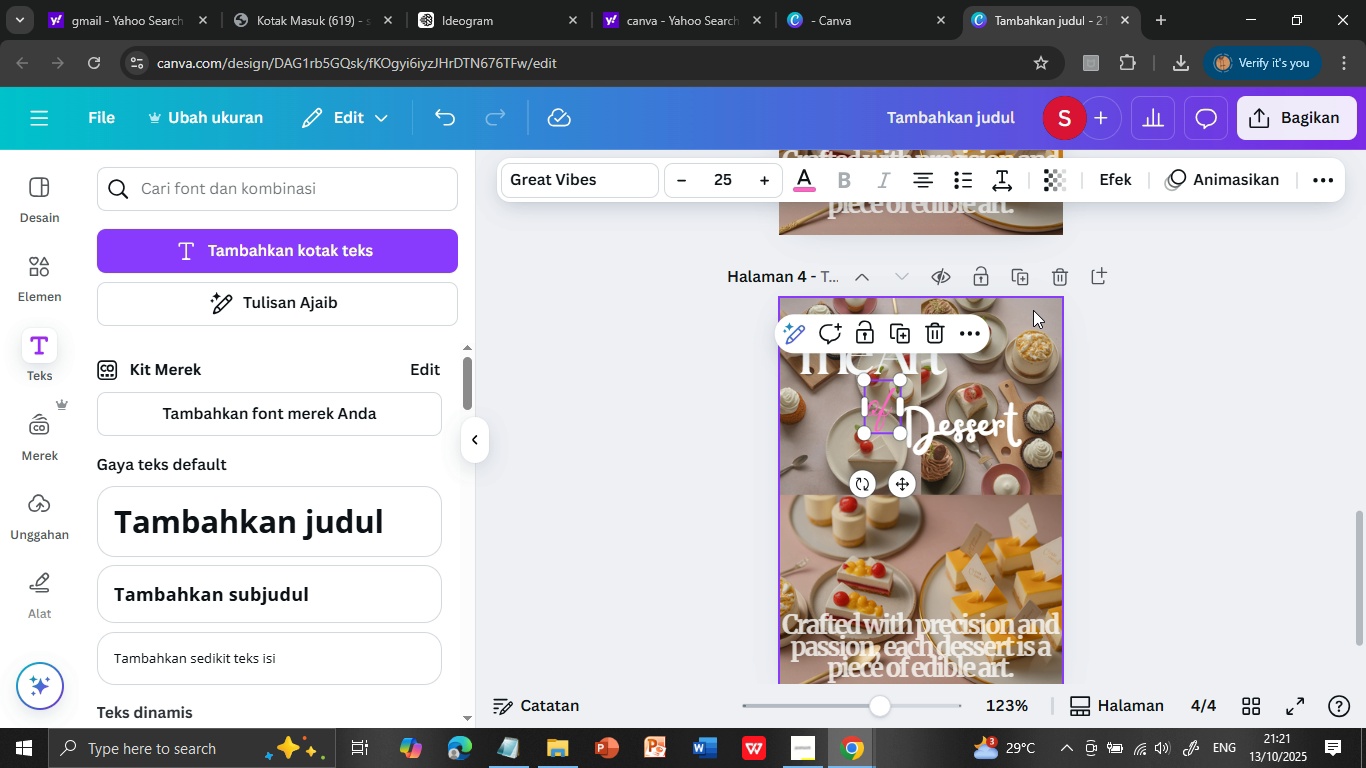 
left_click([1033, 310])
 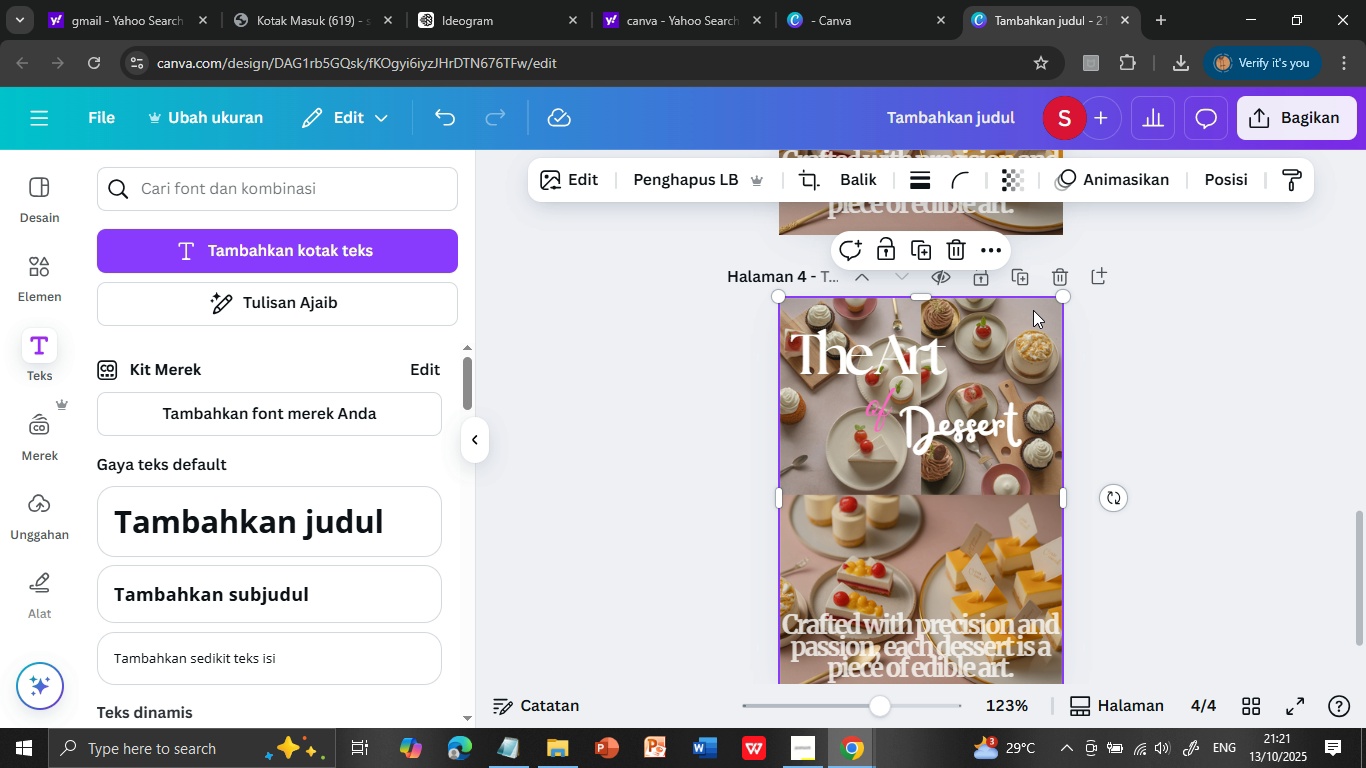 
key(Delete)
 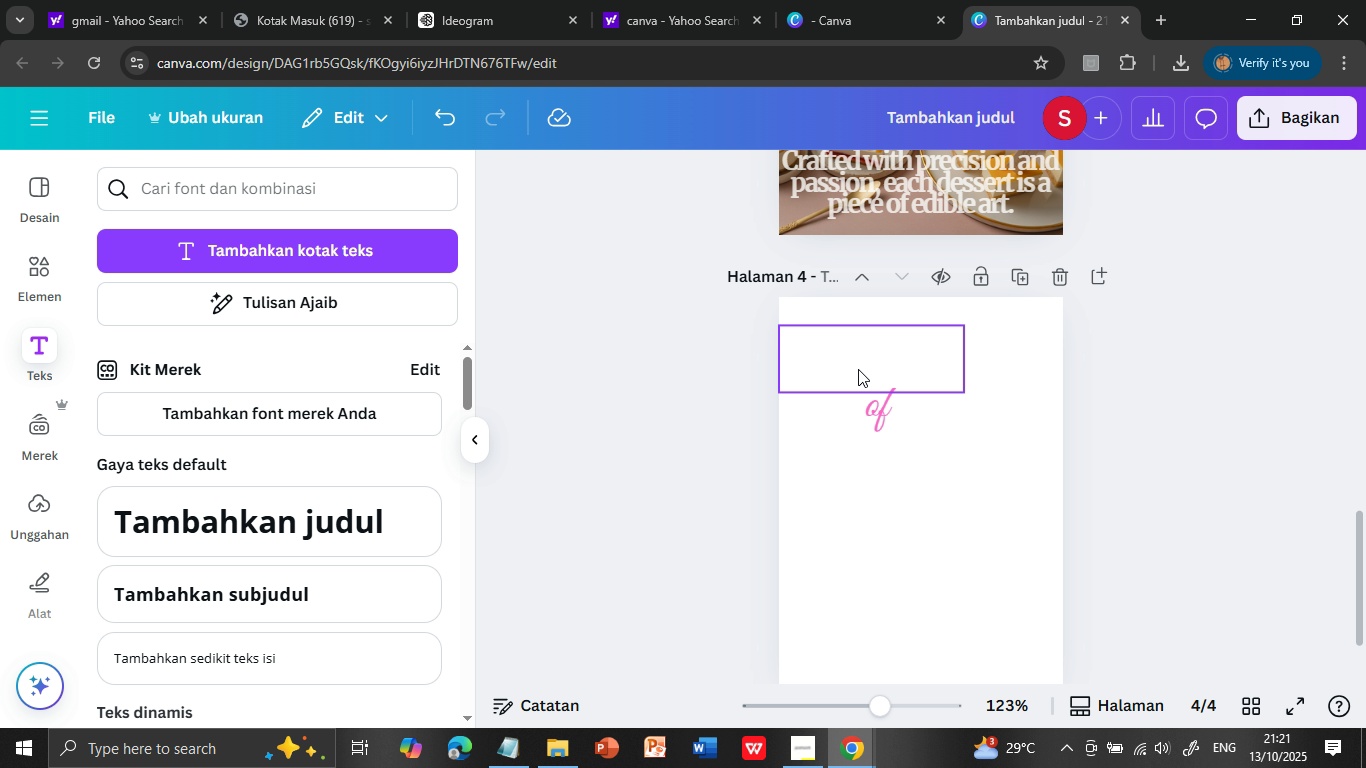 
left_click([858, 369])
 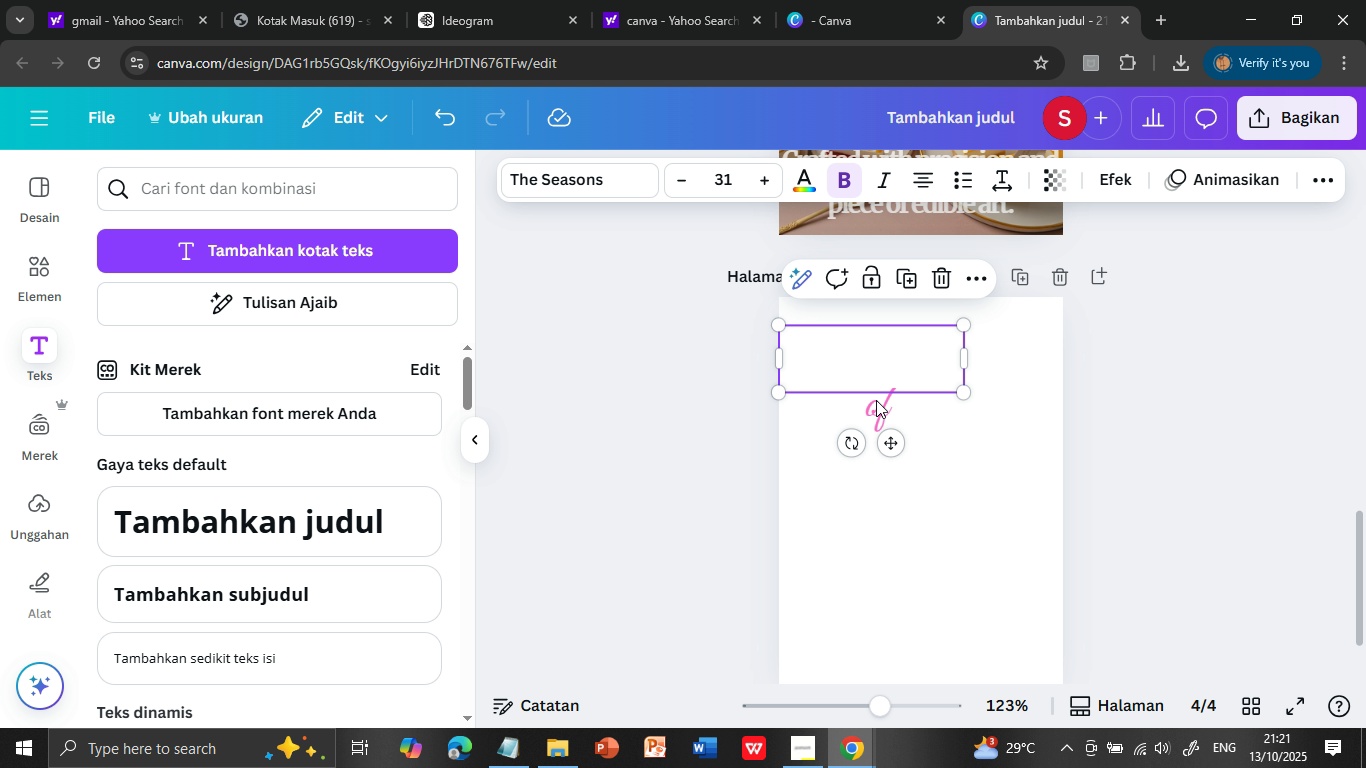 
key(Delete)
 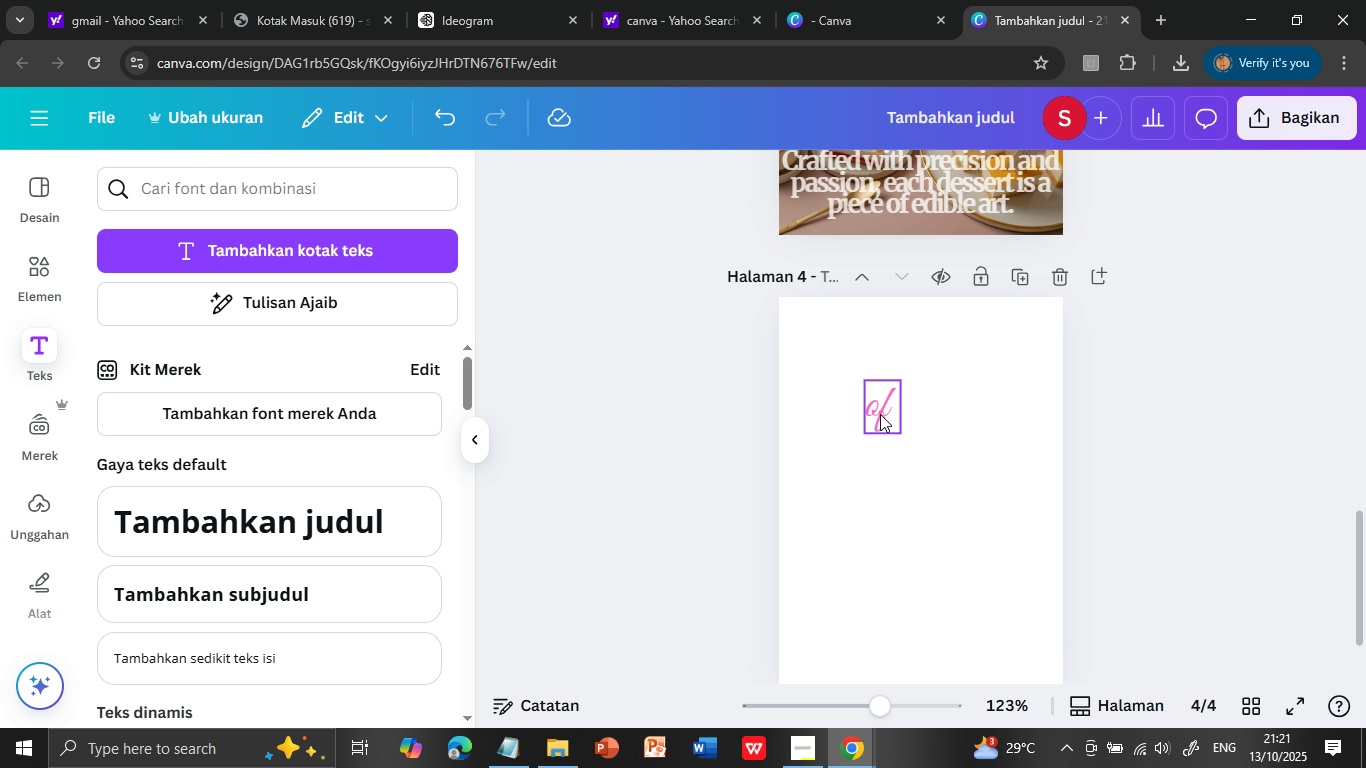 
left_click([877, 407])
 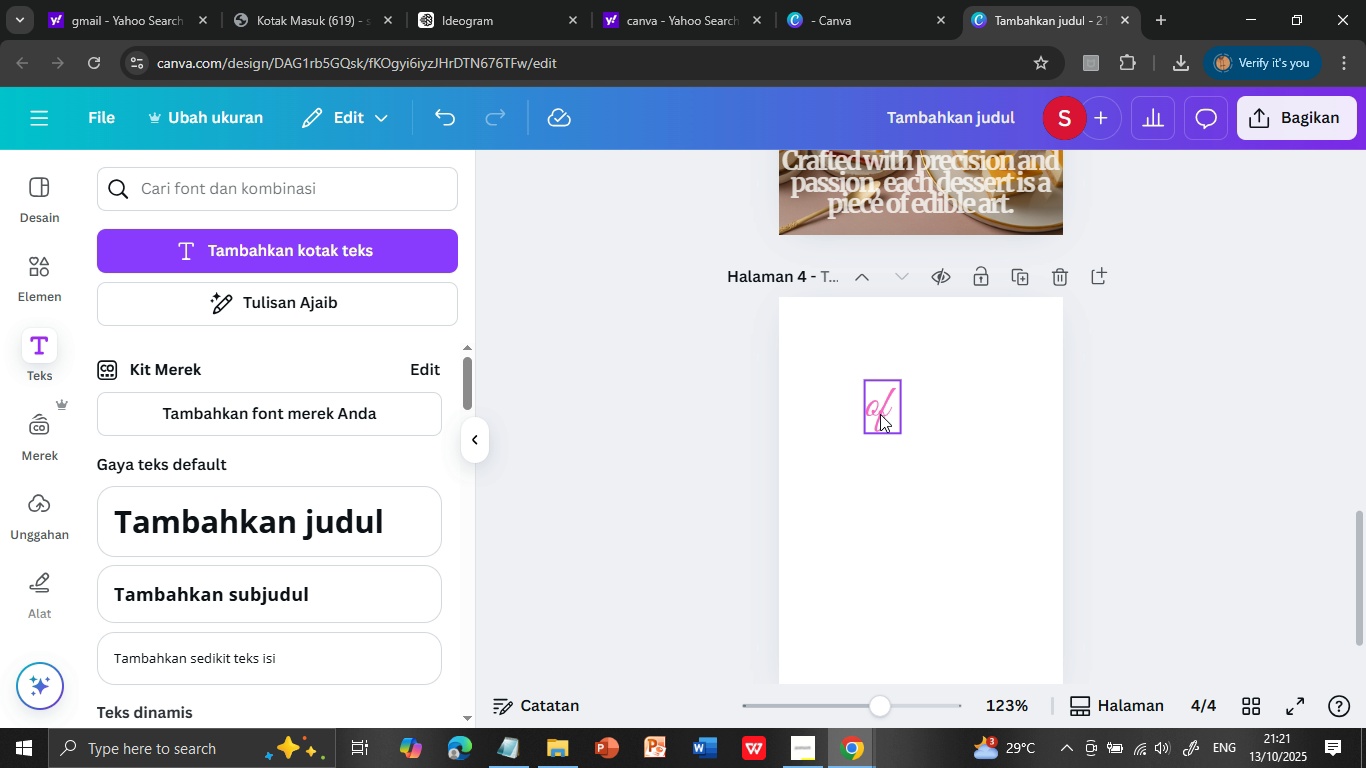 
key(Delete)
 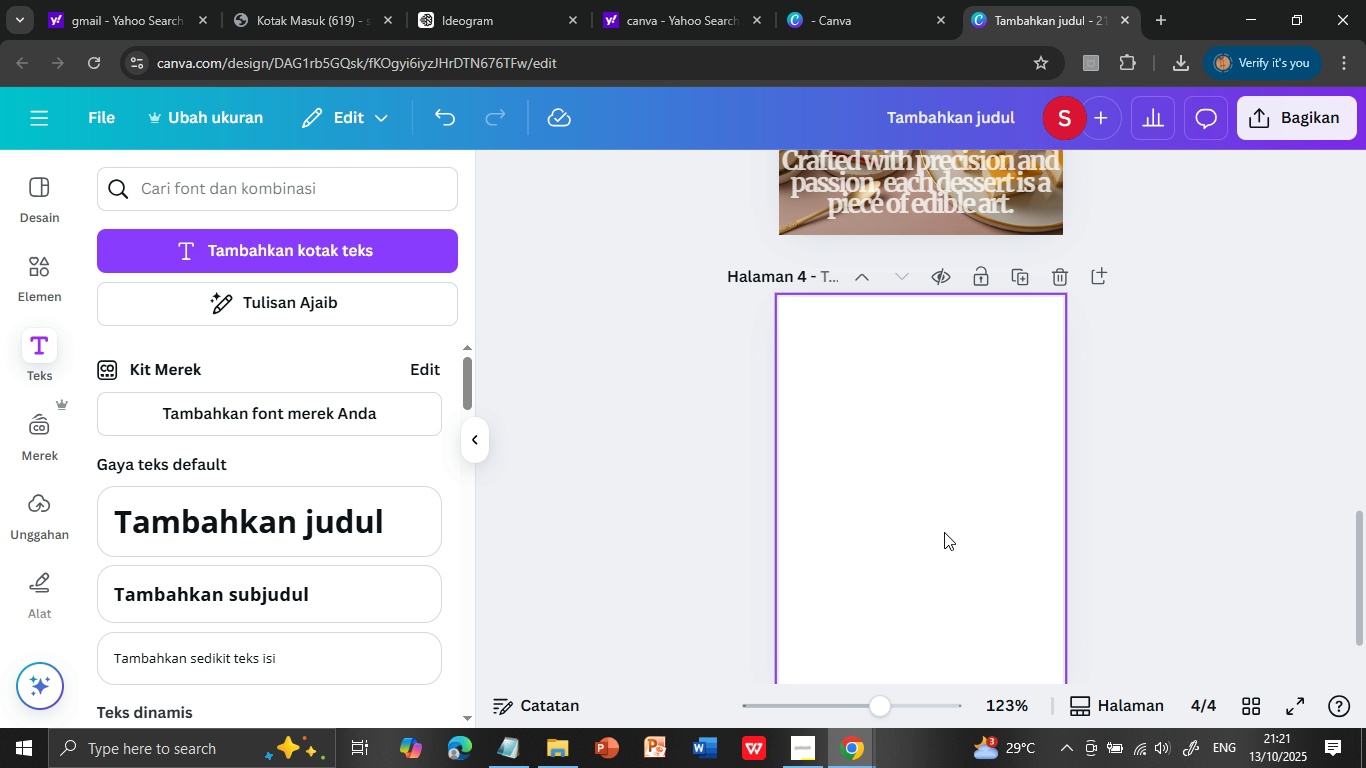 
scroll: coordinate [944, 533], scroll_direction: down, amount: 1.0
 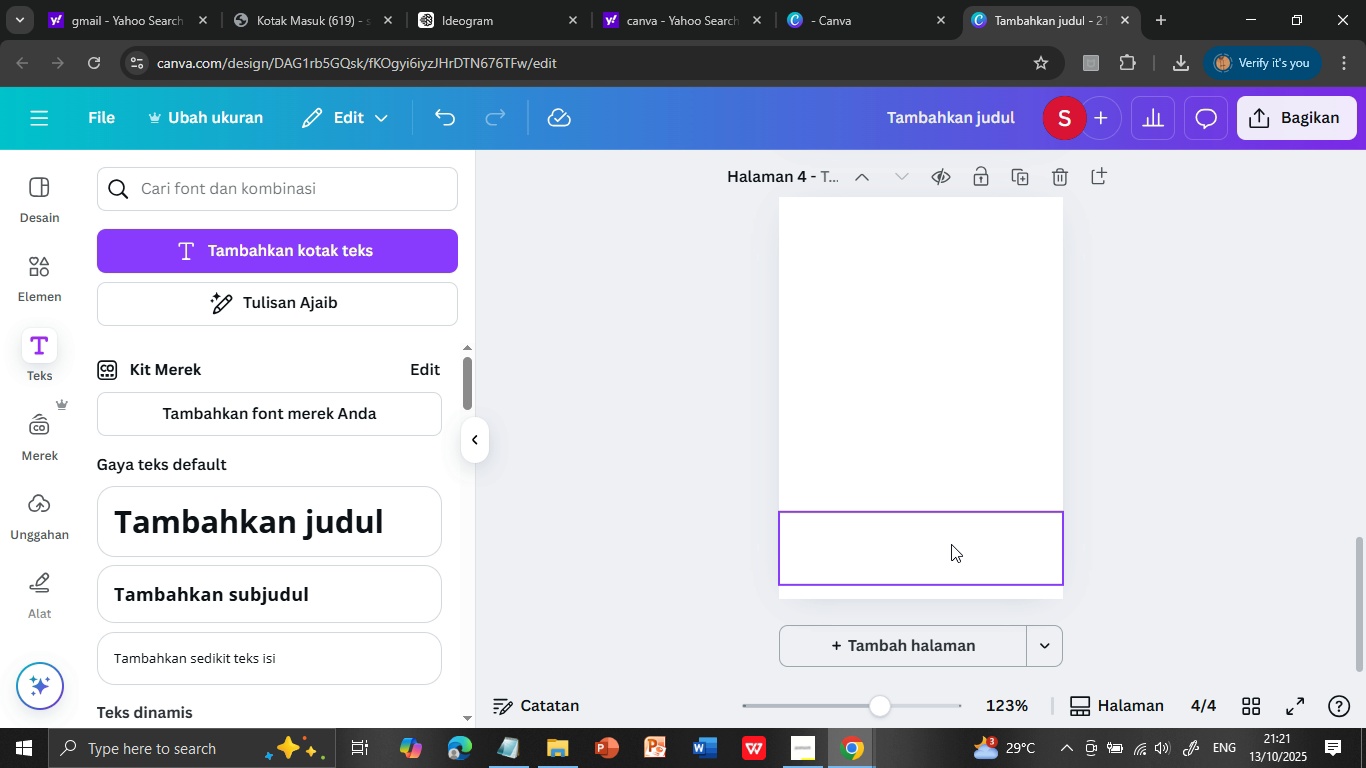 
left_click([951, 544])
 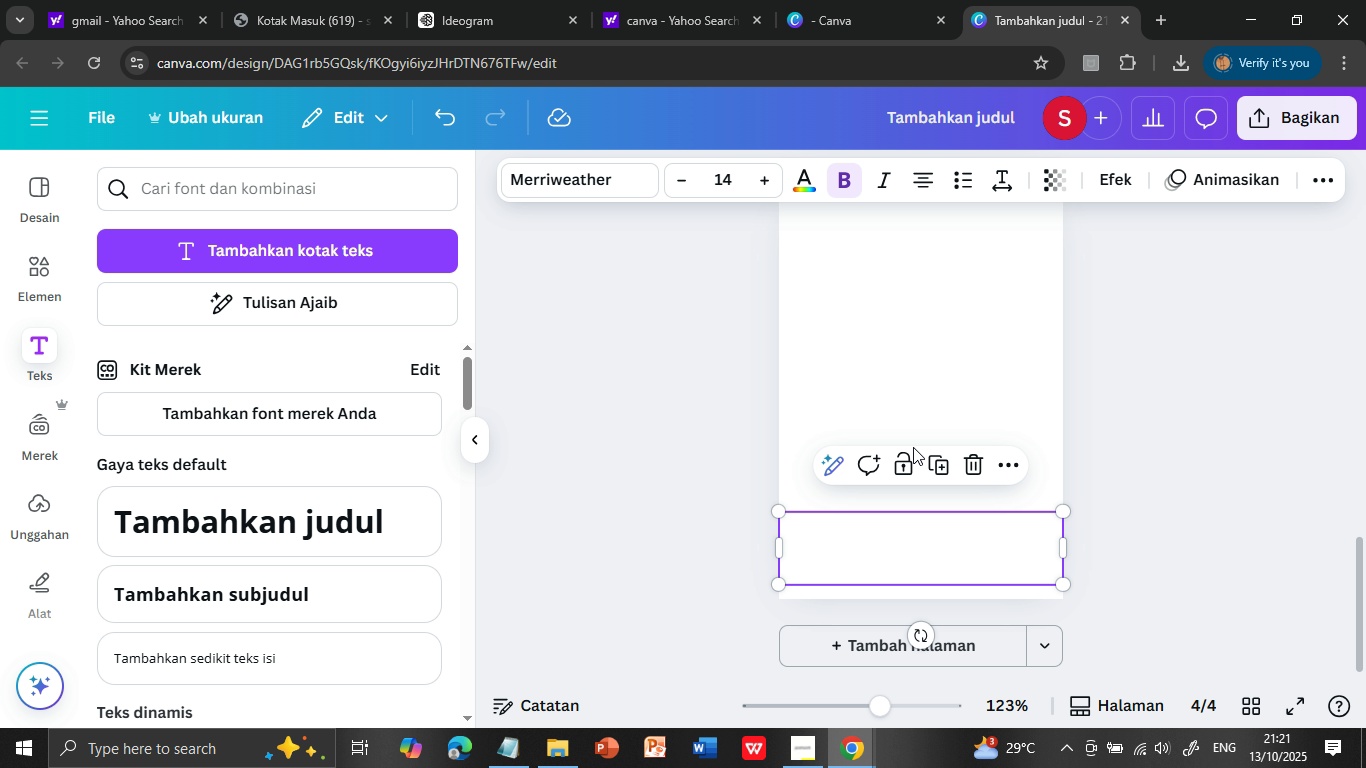 
key(Delete)
 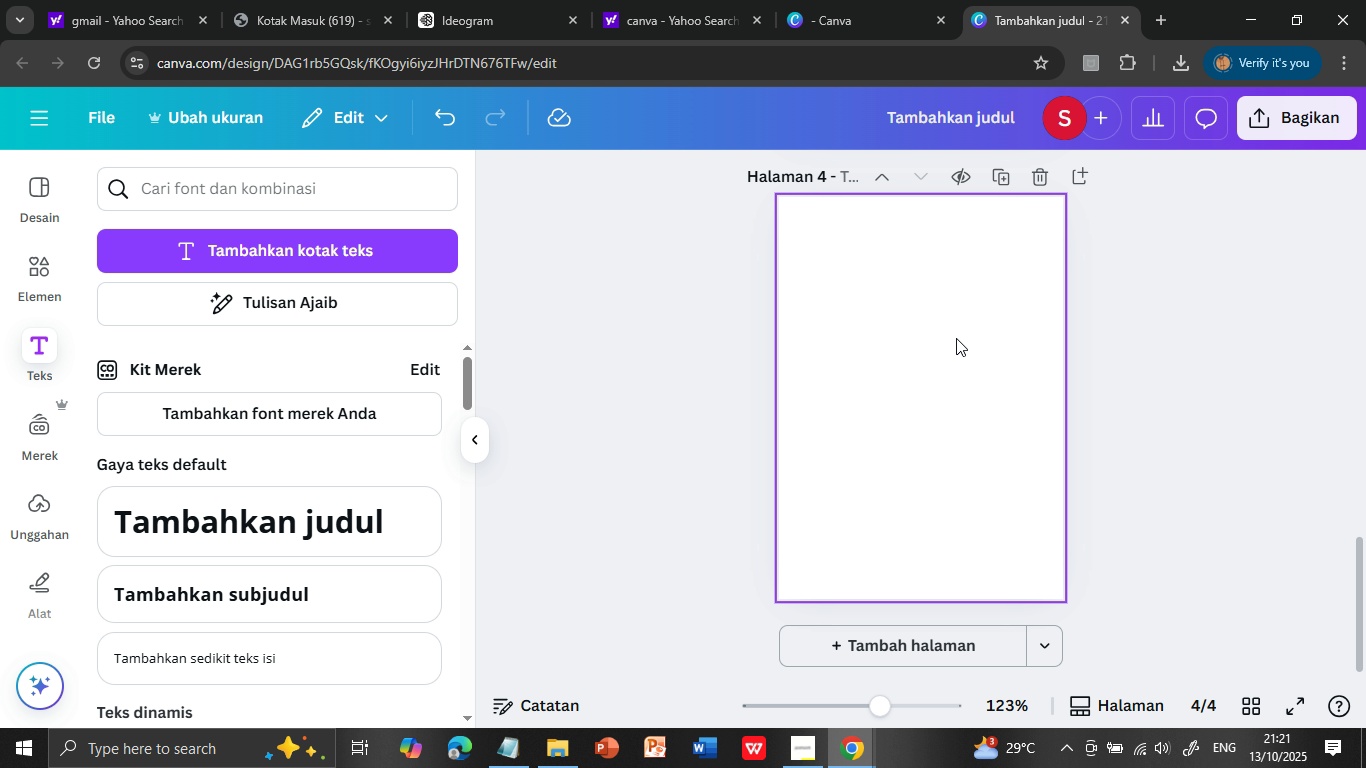 
hold_key(key=Delete, duration=0.42)
 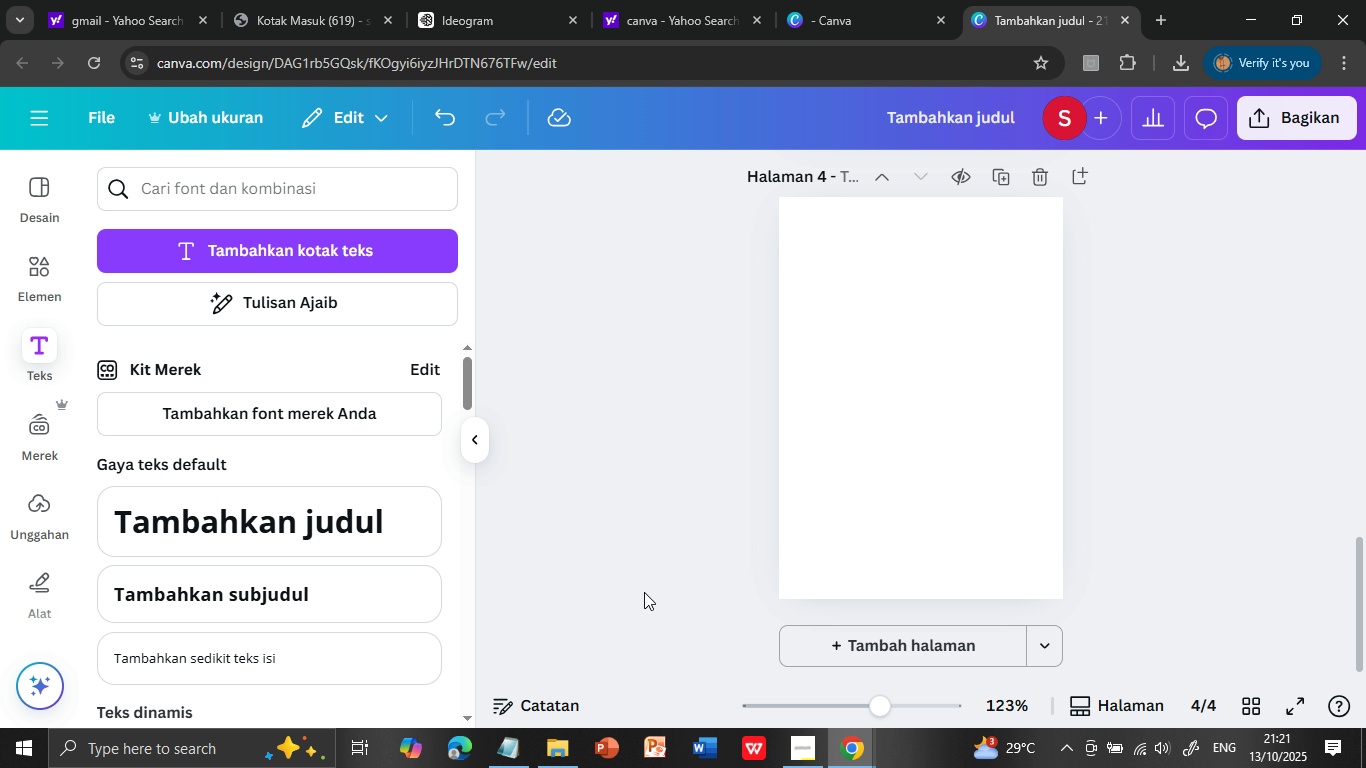 
left_click([956, 338])
 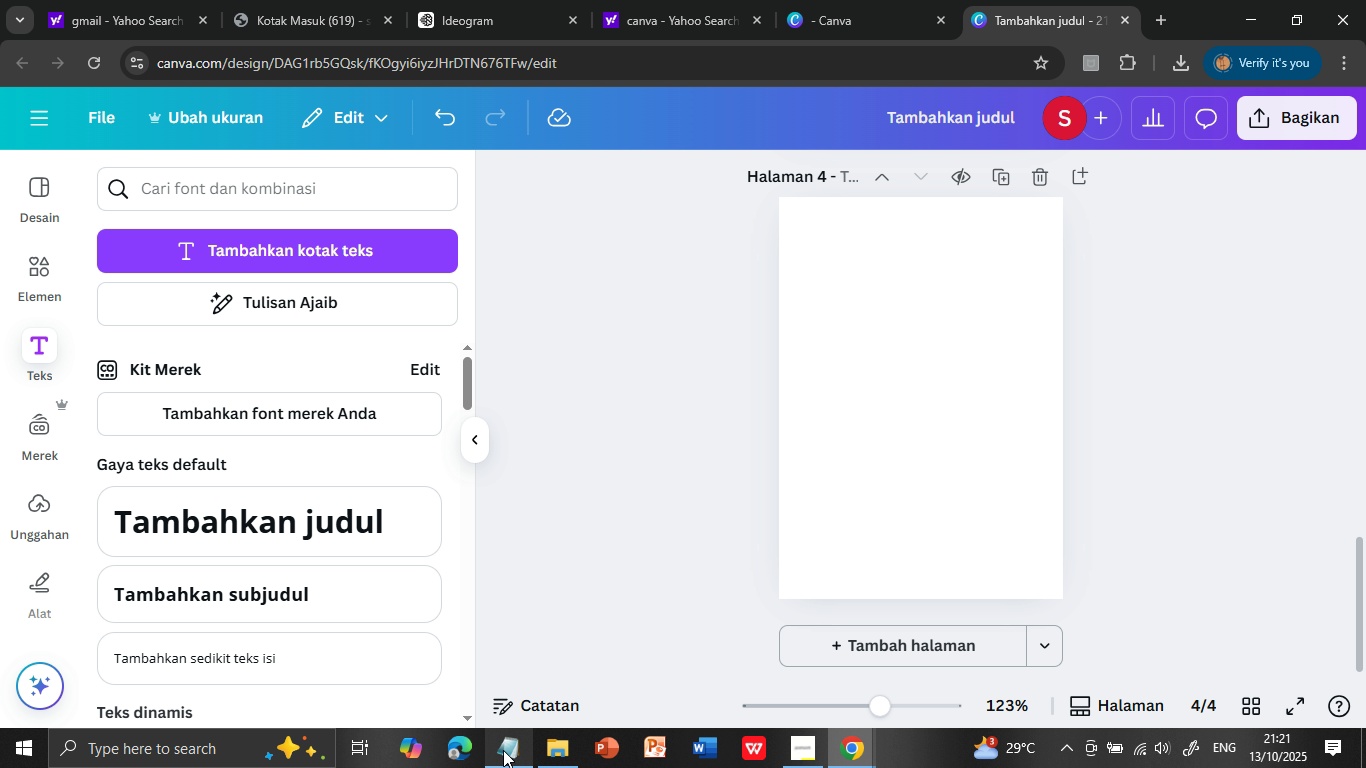 
left_click([503, 750])
 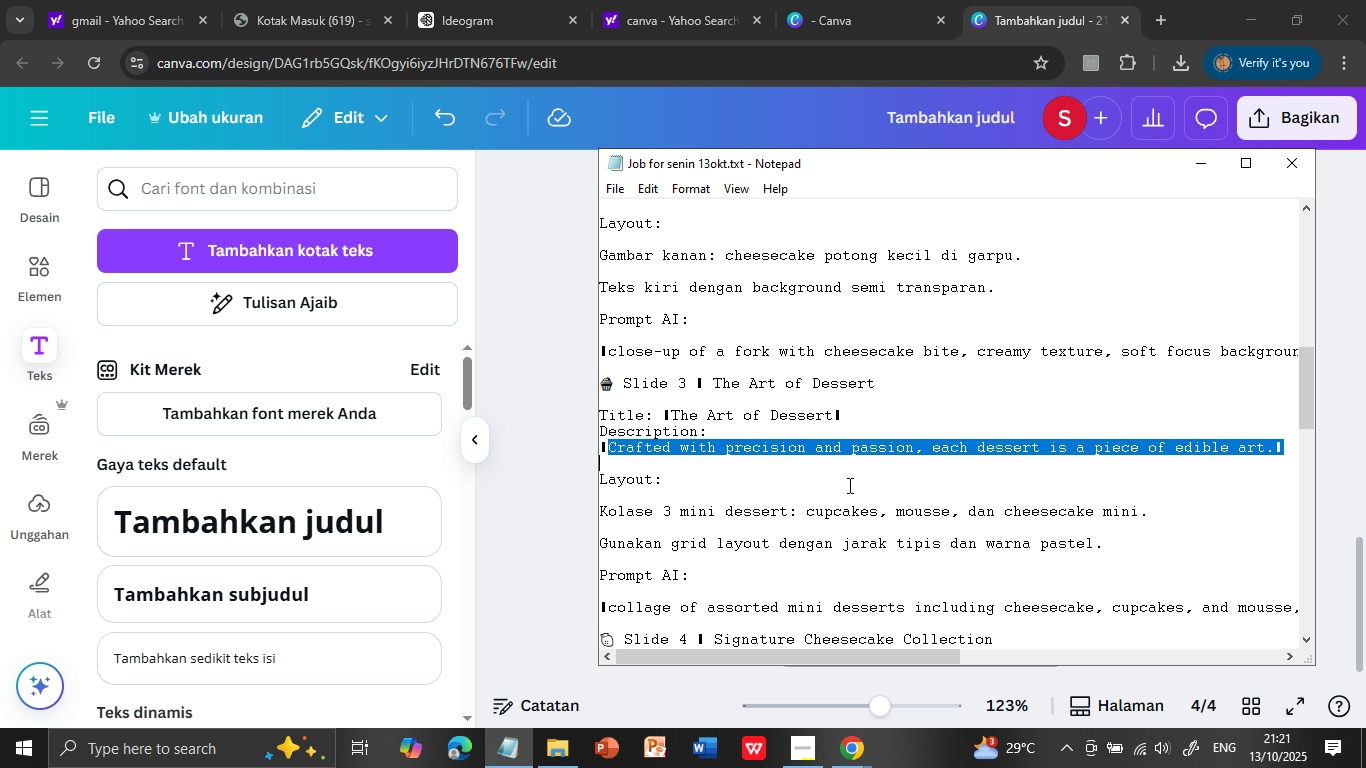 
scroll: coordinate [629, 490], scroll_direction: down, amount: 6.0
 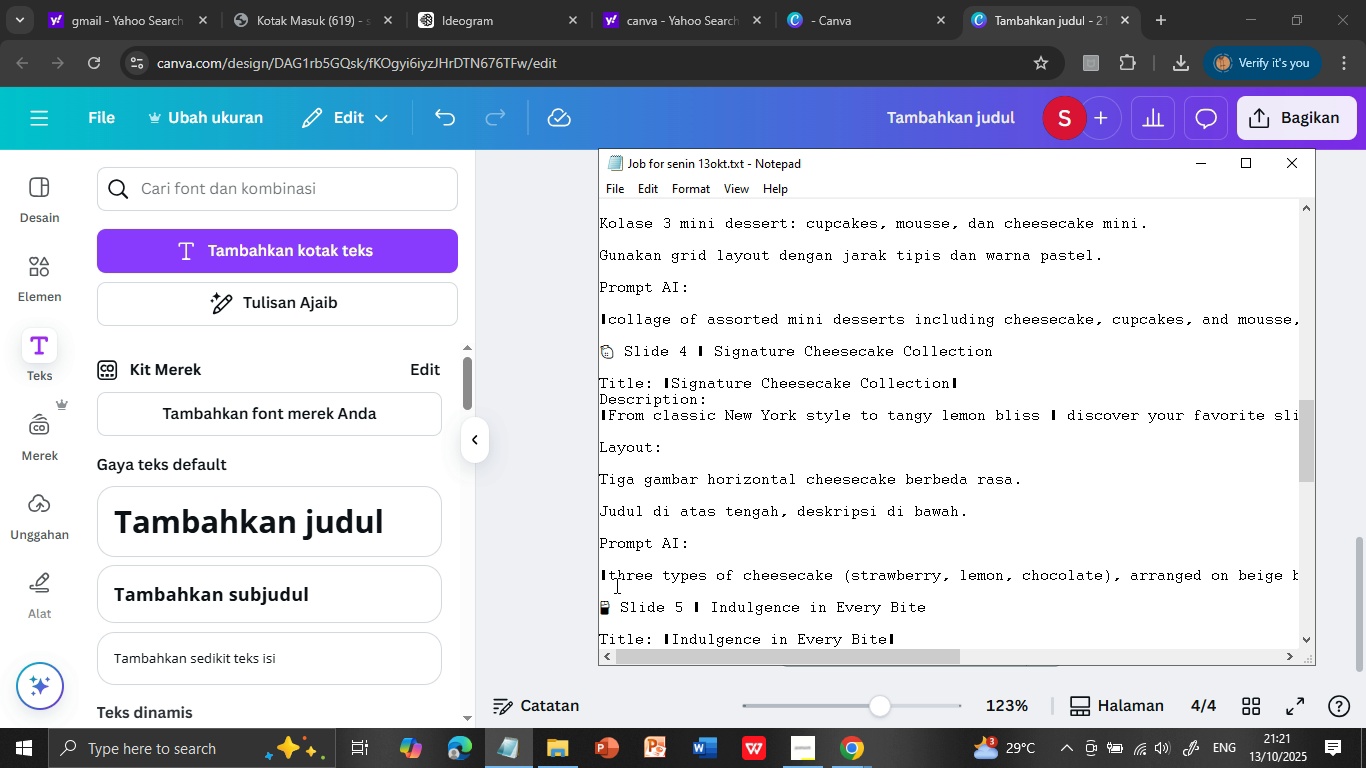 
left_click([610, 576])
 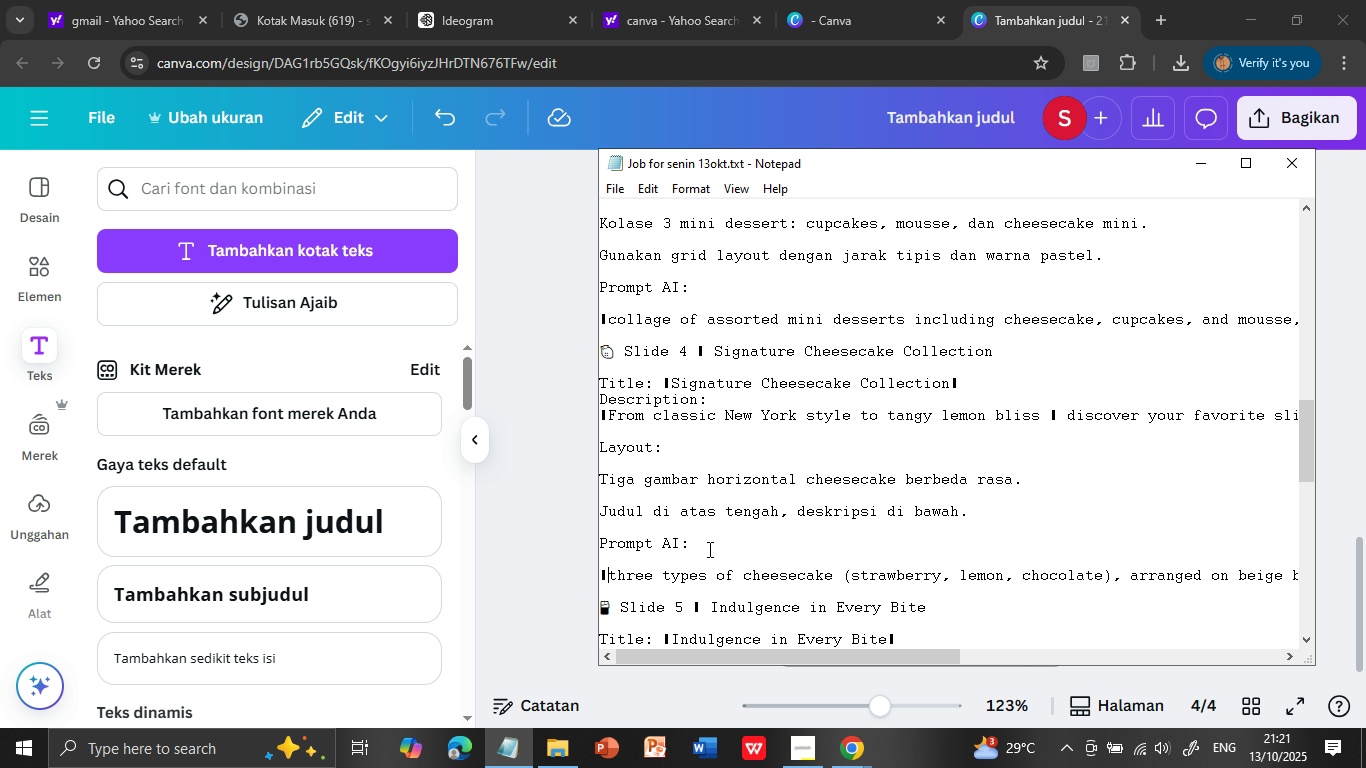 
key(Shift+ArrowDown)
 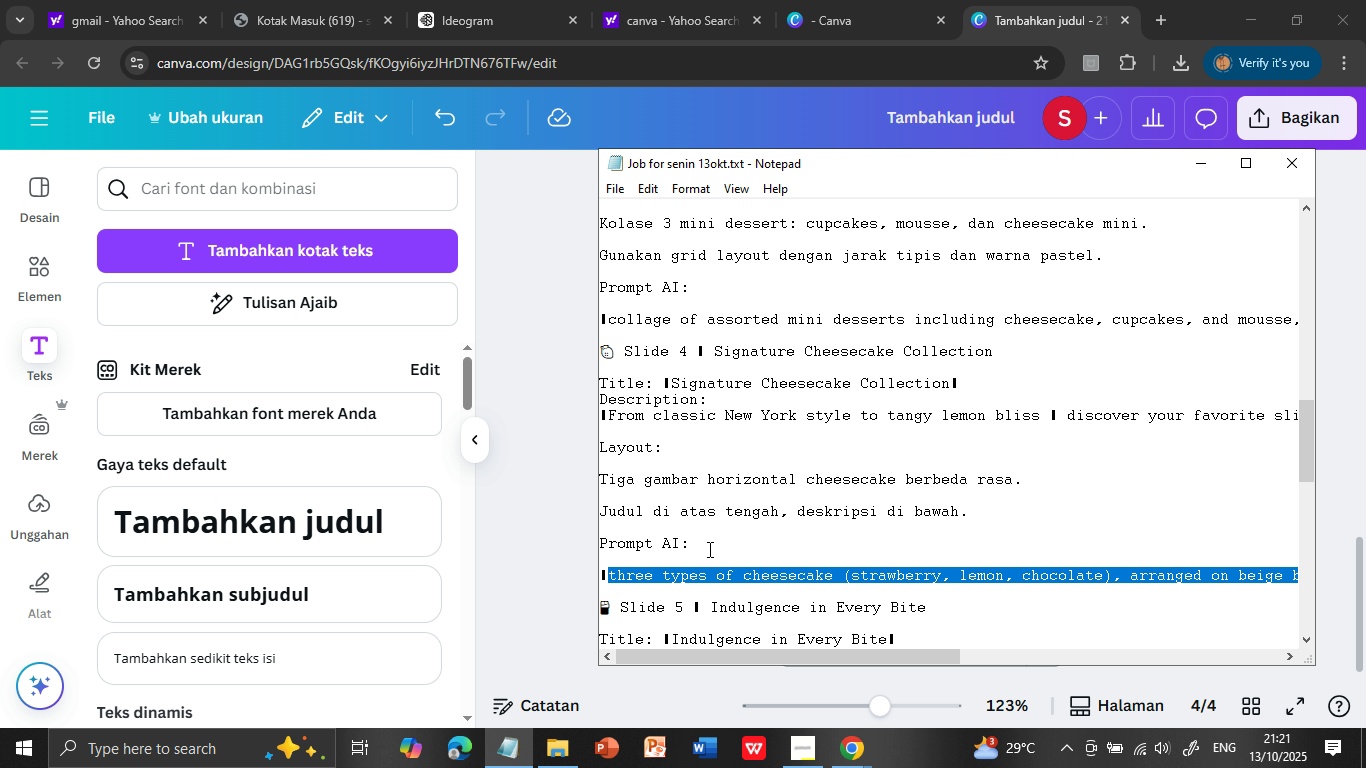 
key(Control+C)
 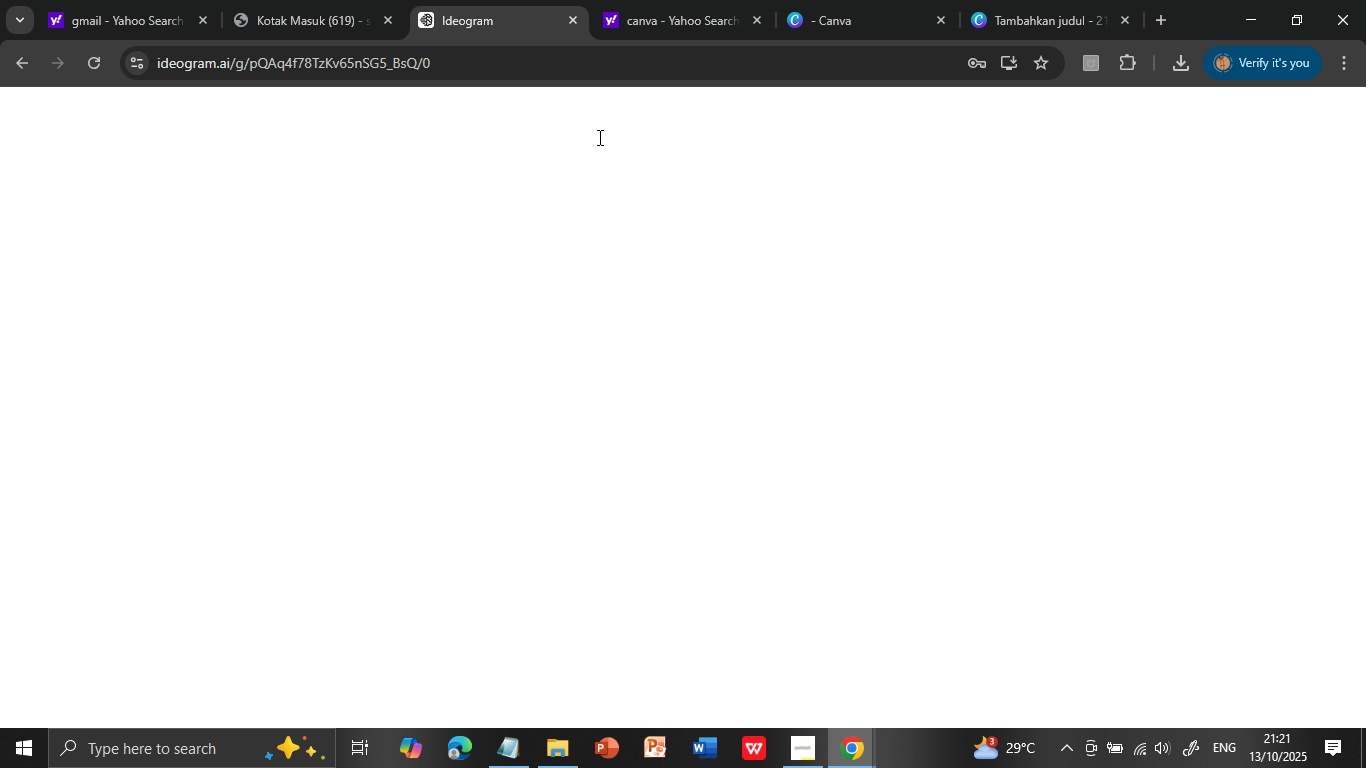 
left_click([452, 7])
 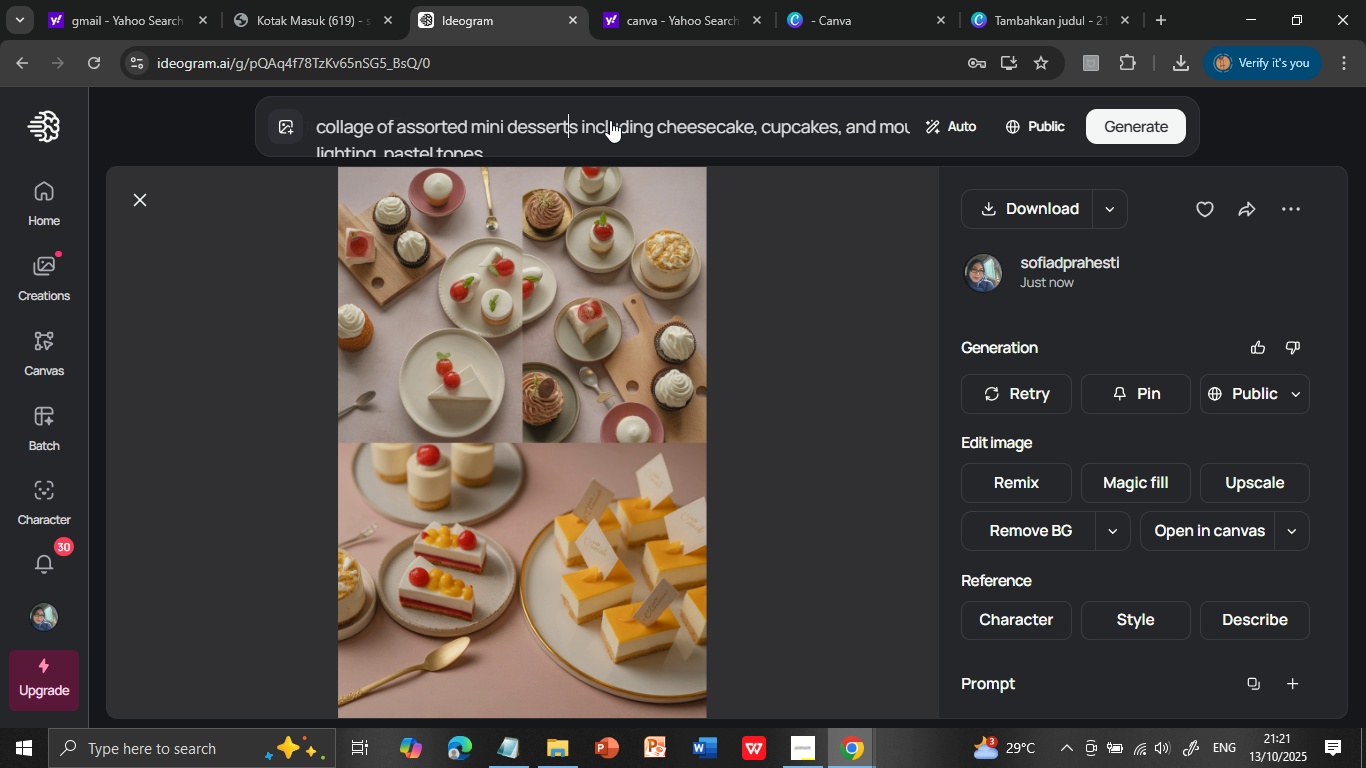 
left_click([566, 129])
 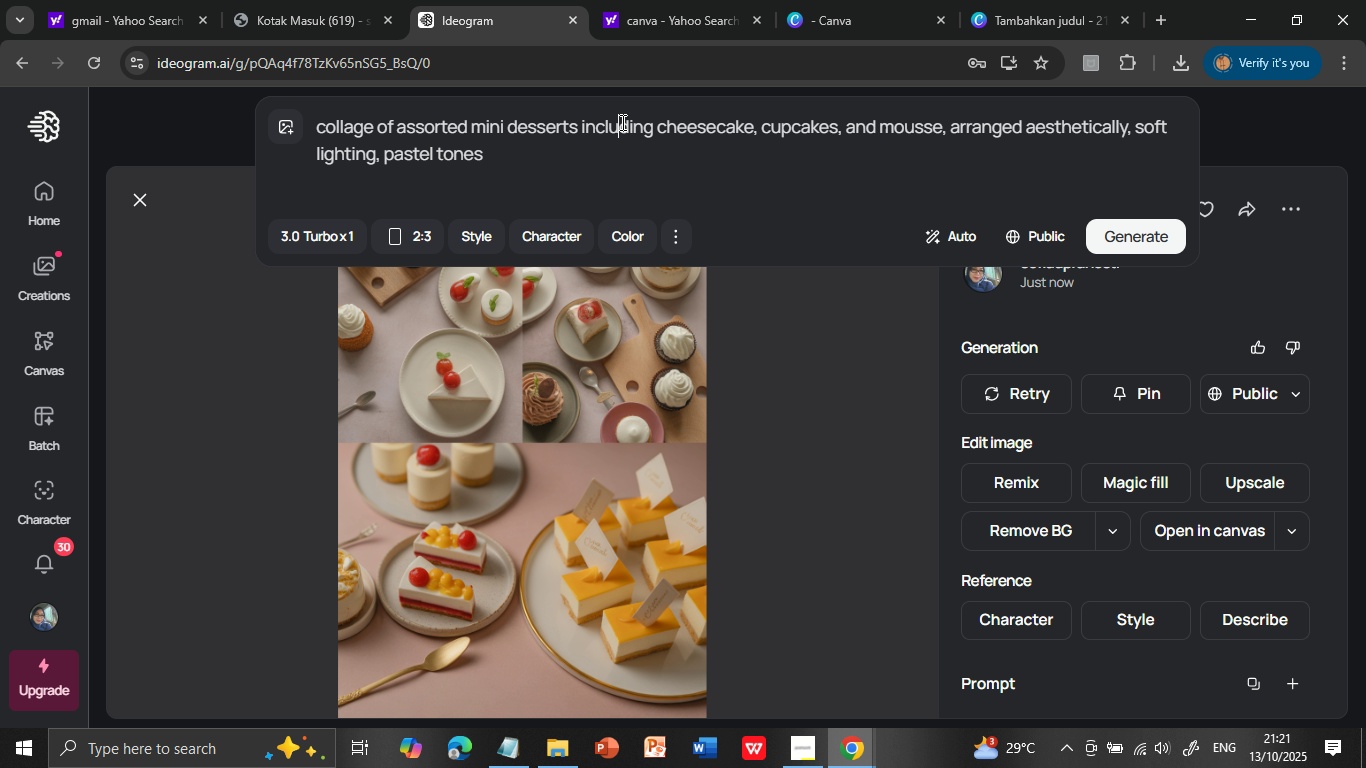 
double_click([621, 122])
 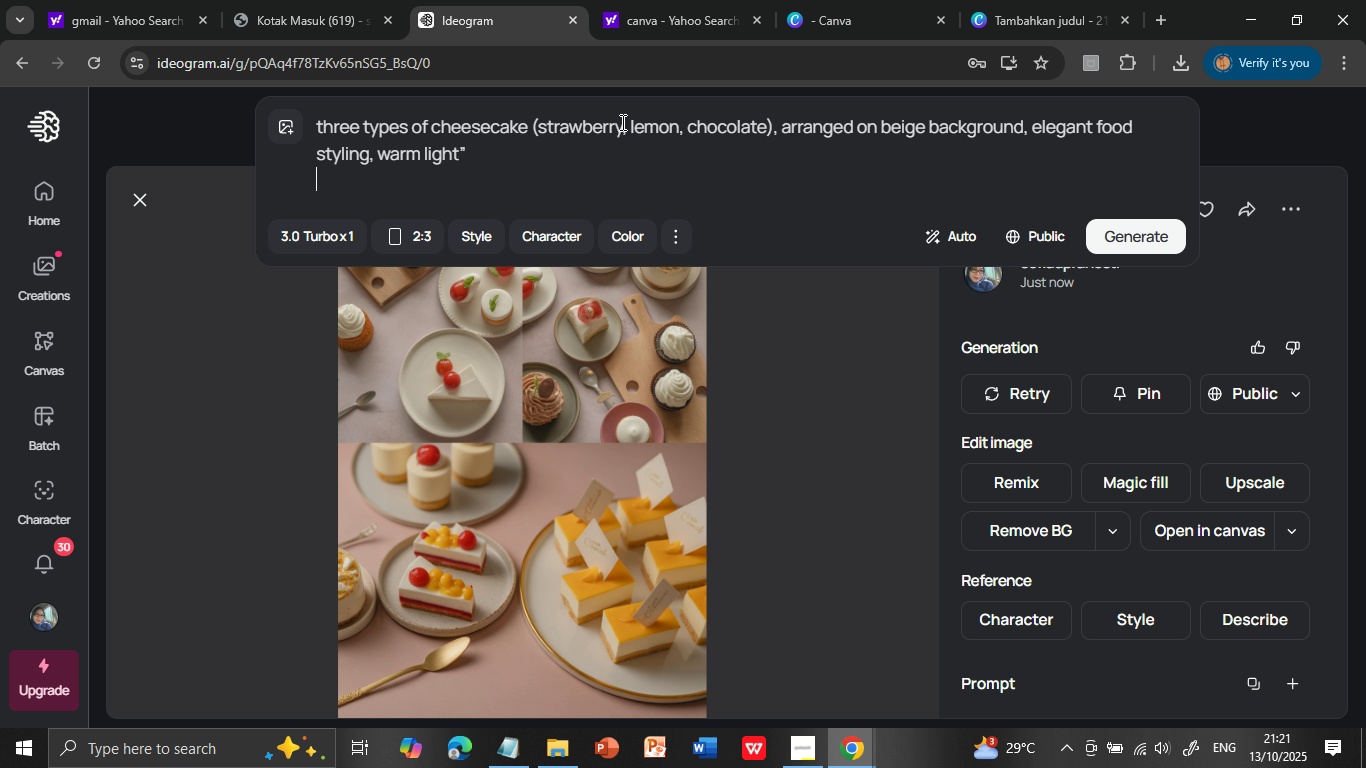 
triple_click([621, 122])
 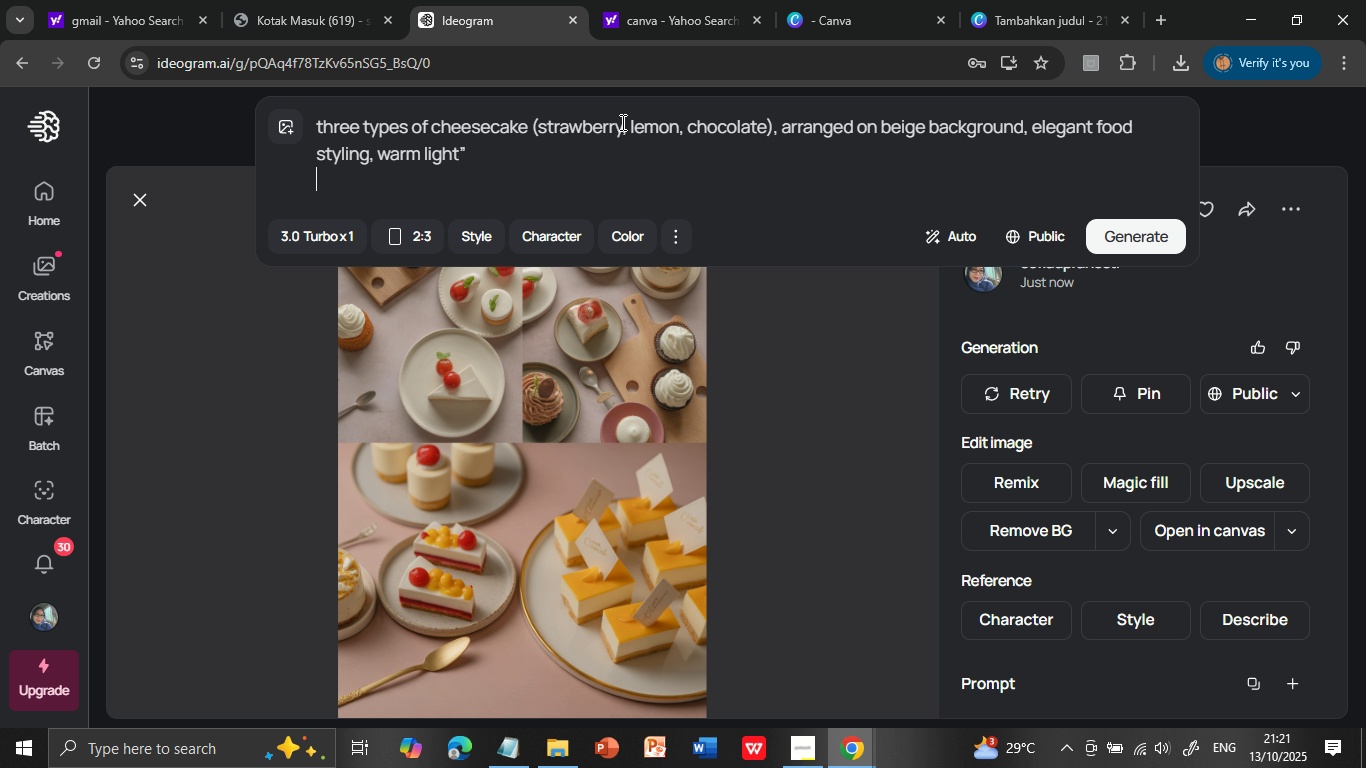 
hold_key(key=ControlLeft, duration=0.56)
 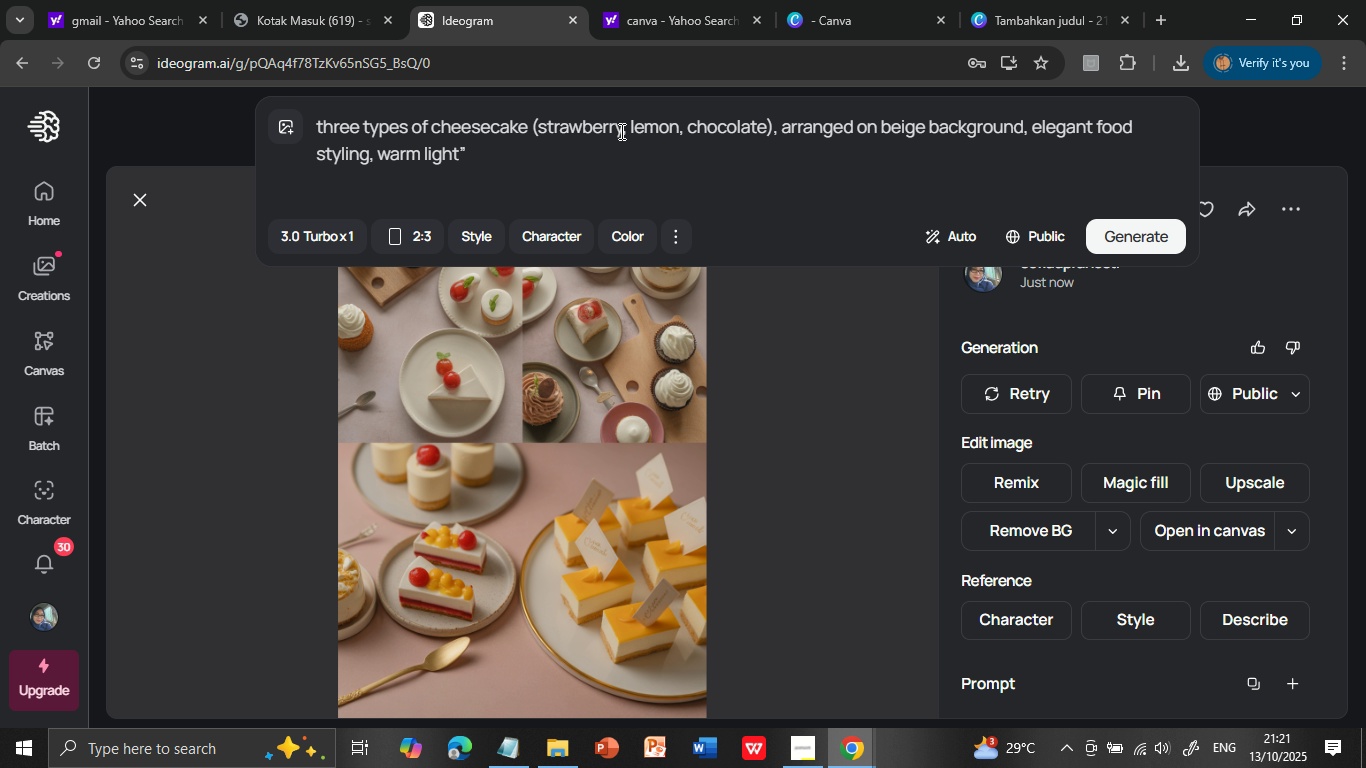 
left_click([558, 161])
 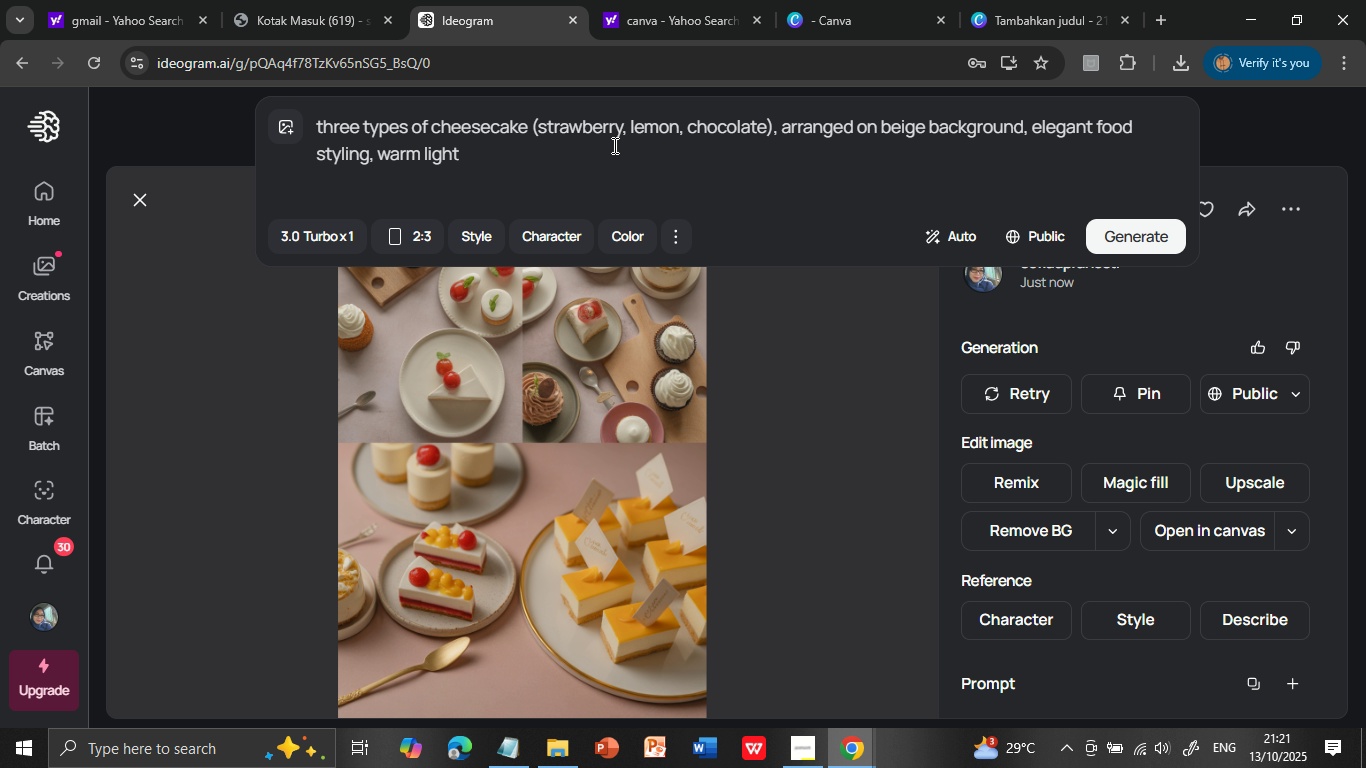 
key(Backspace)
 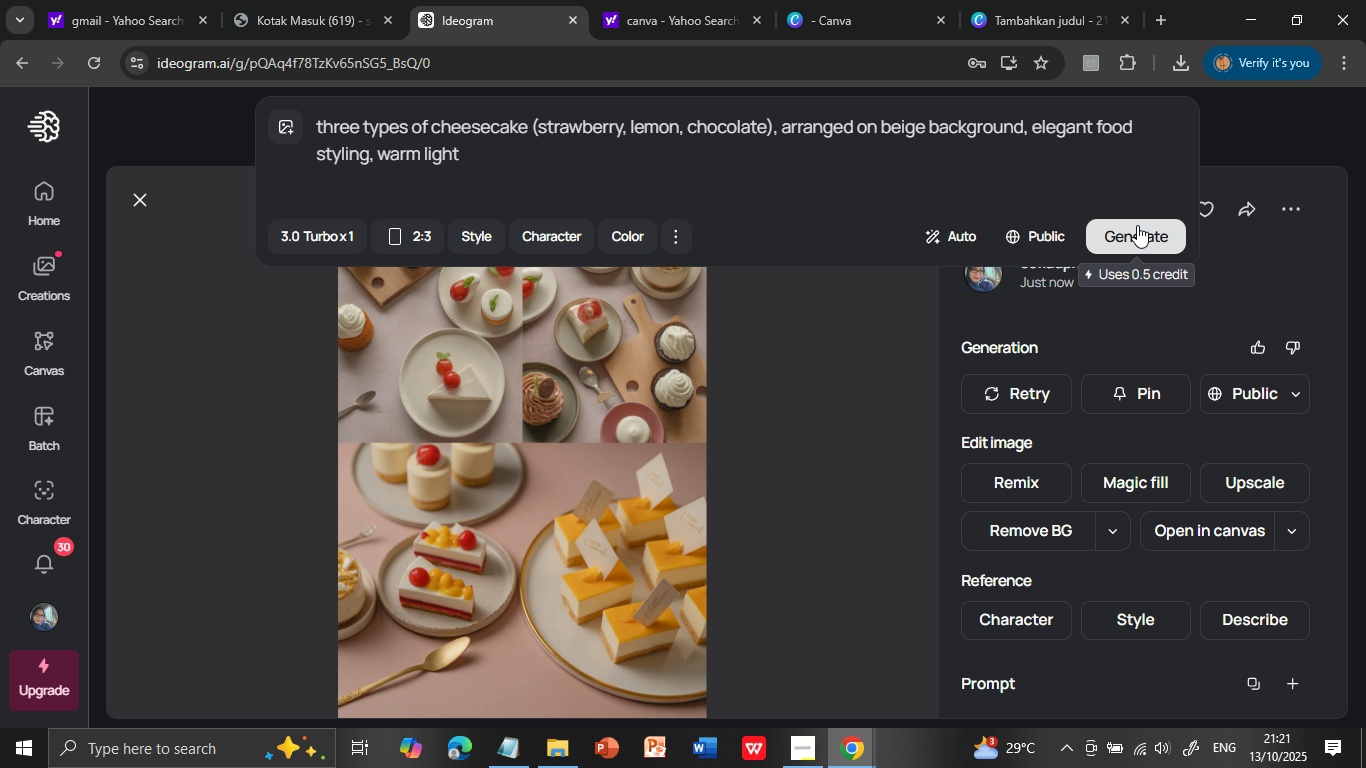 
left_click([1137, 229])
 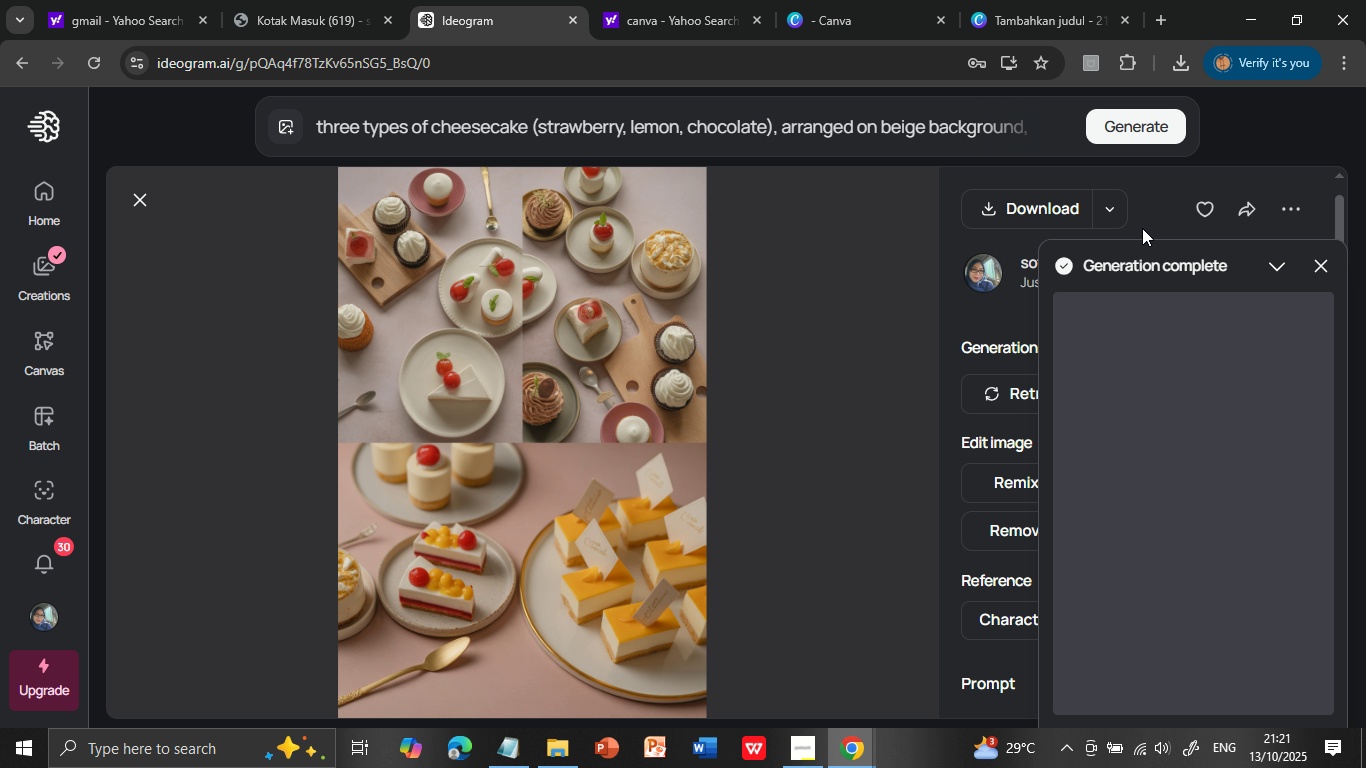 
wait(18.25)
 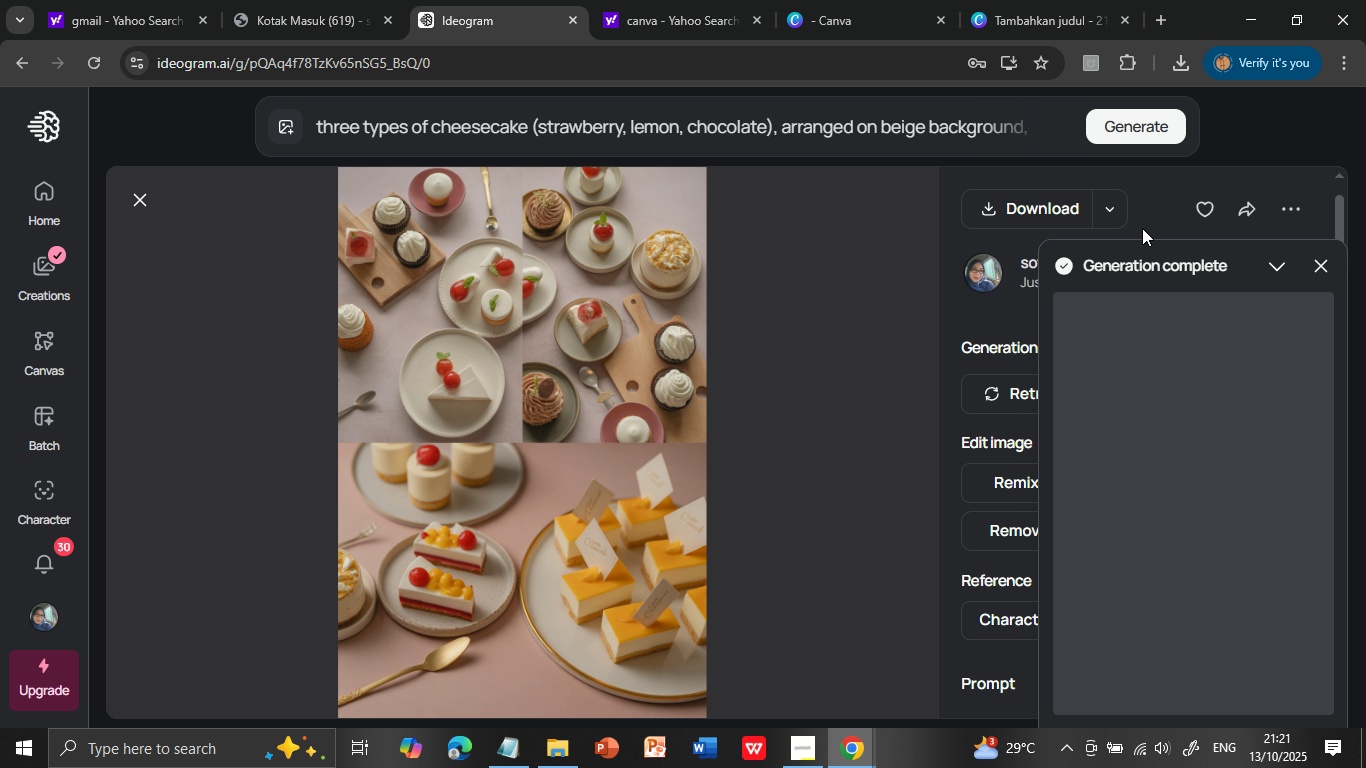 
left_click([1176, 381])
 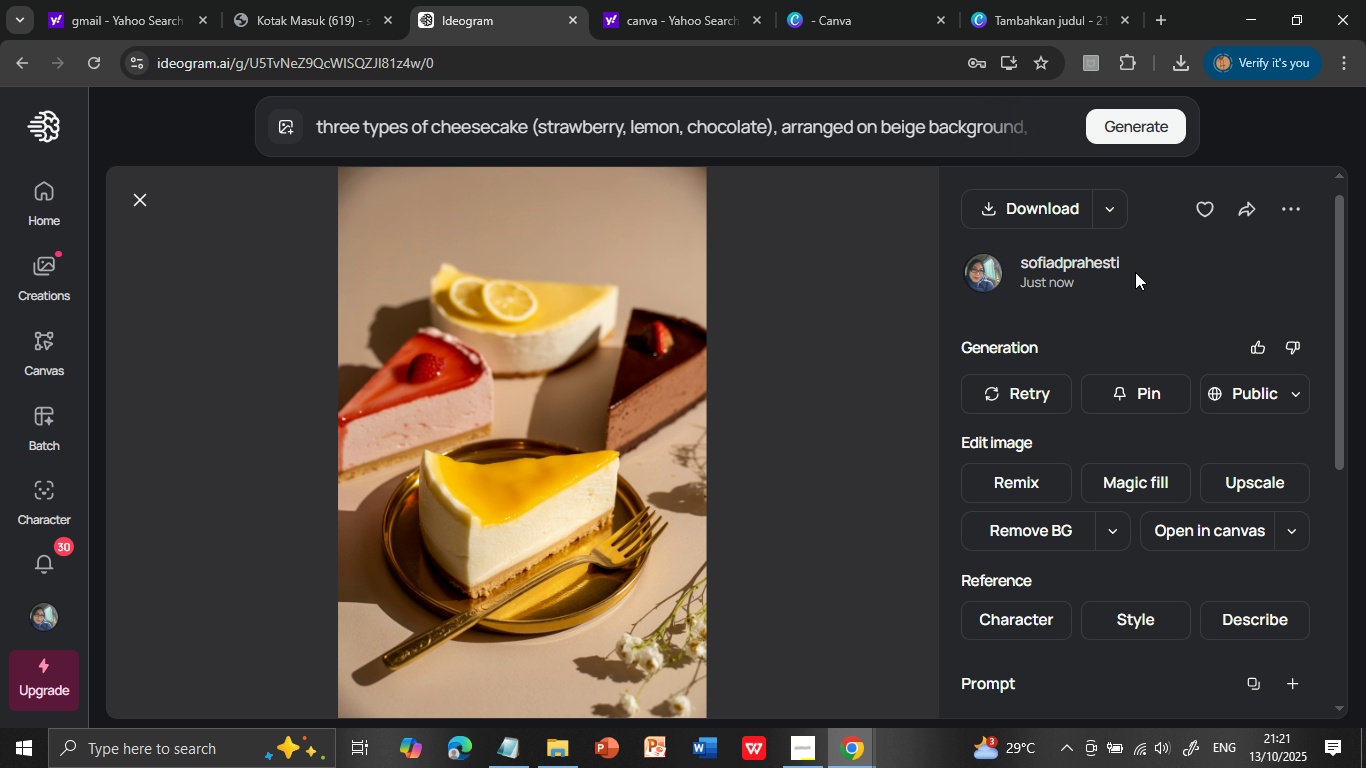 
wait(8.49)
 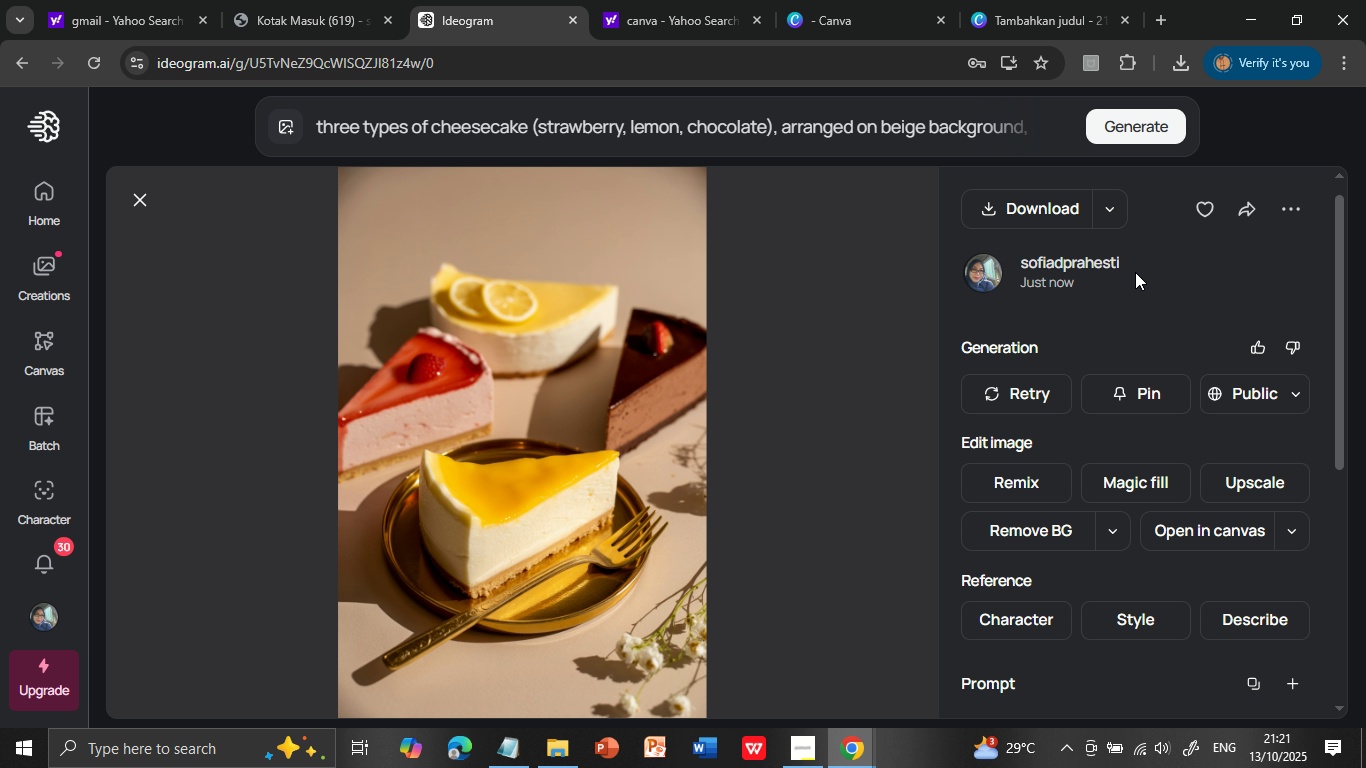 
left_click([1028, 210])
 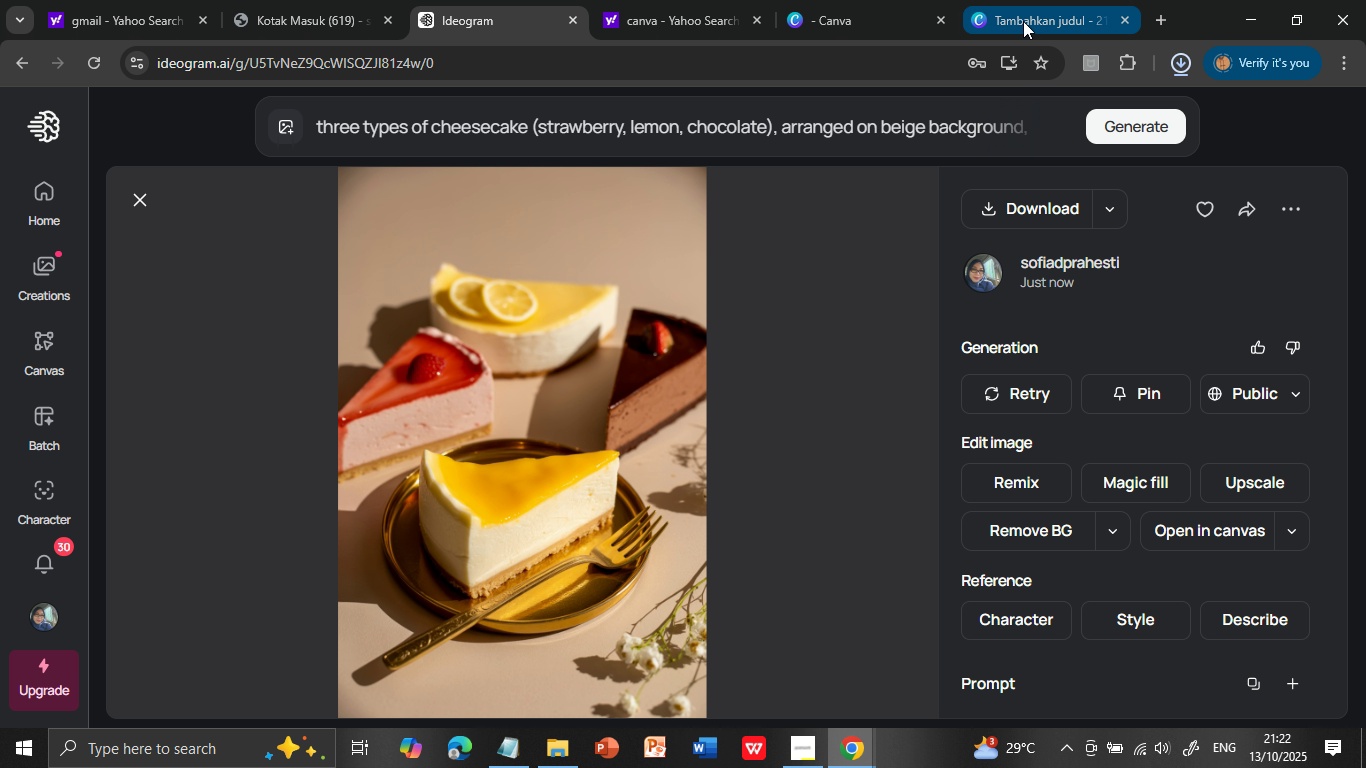 
wait(5.18)
 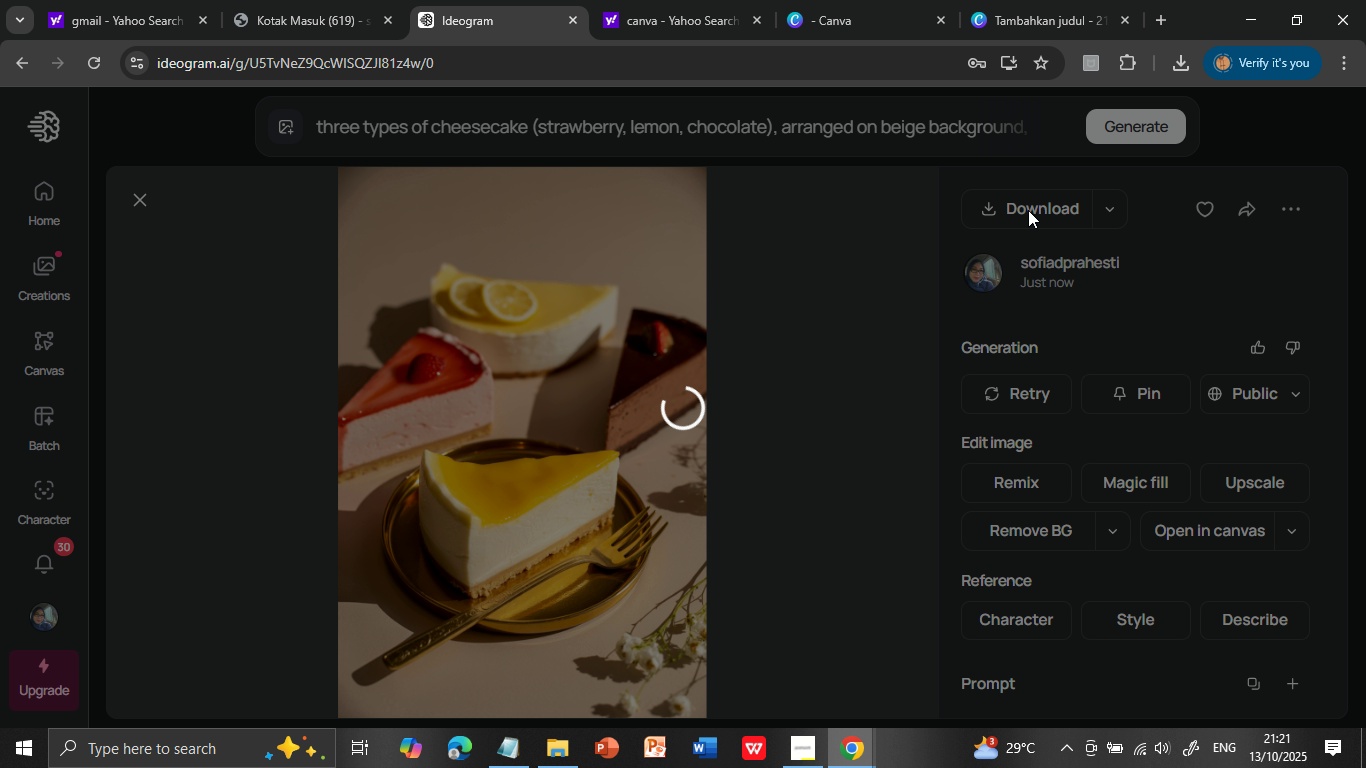 
left_click([1023, 18])
 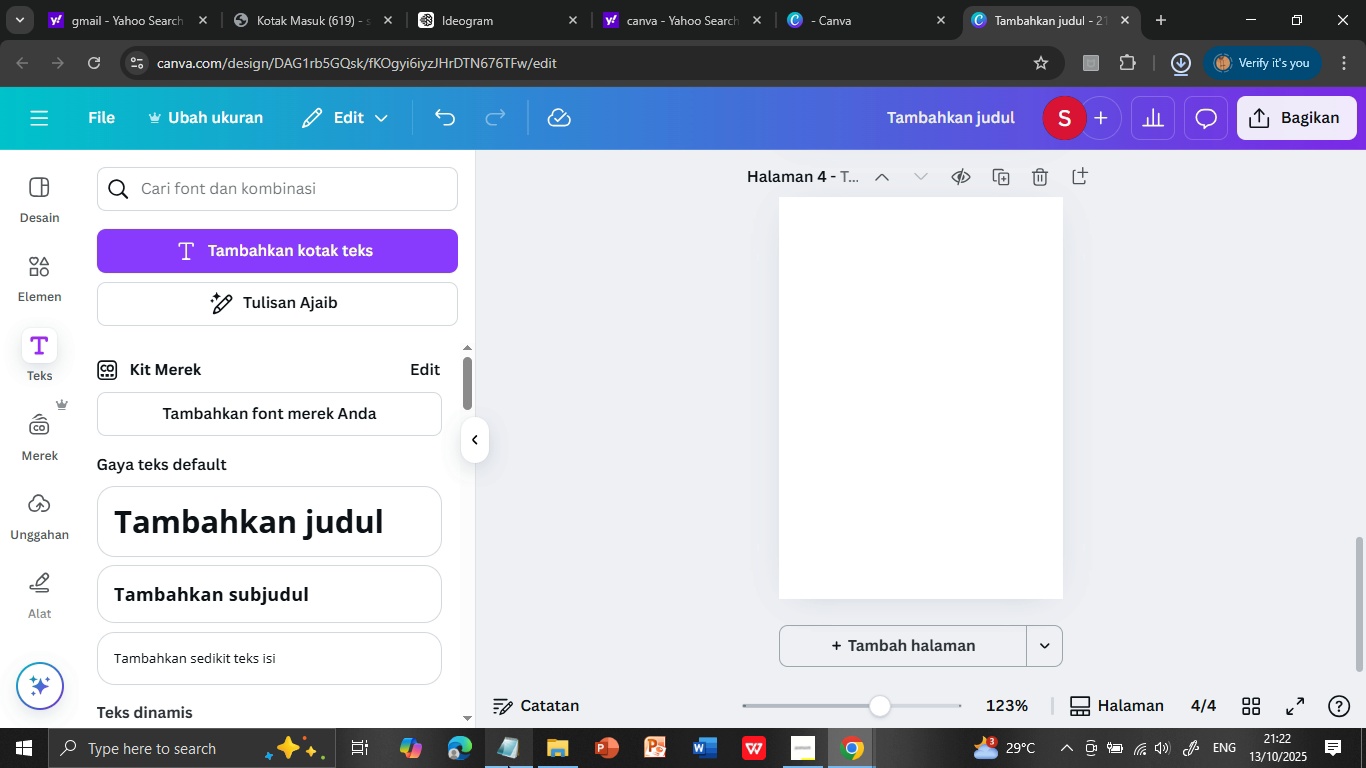 
left_click([509, 741])
 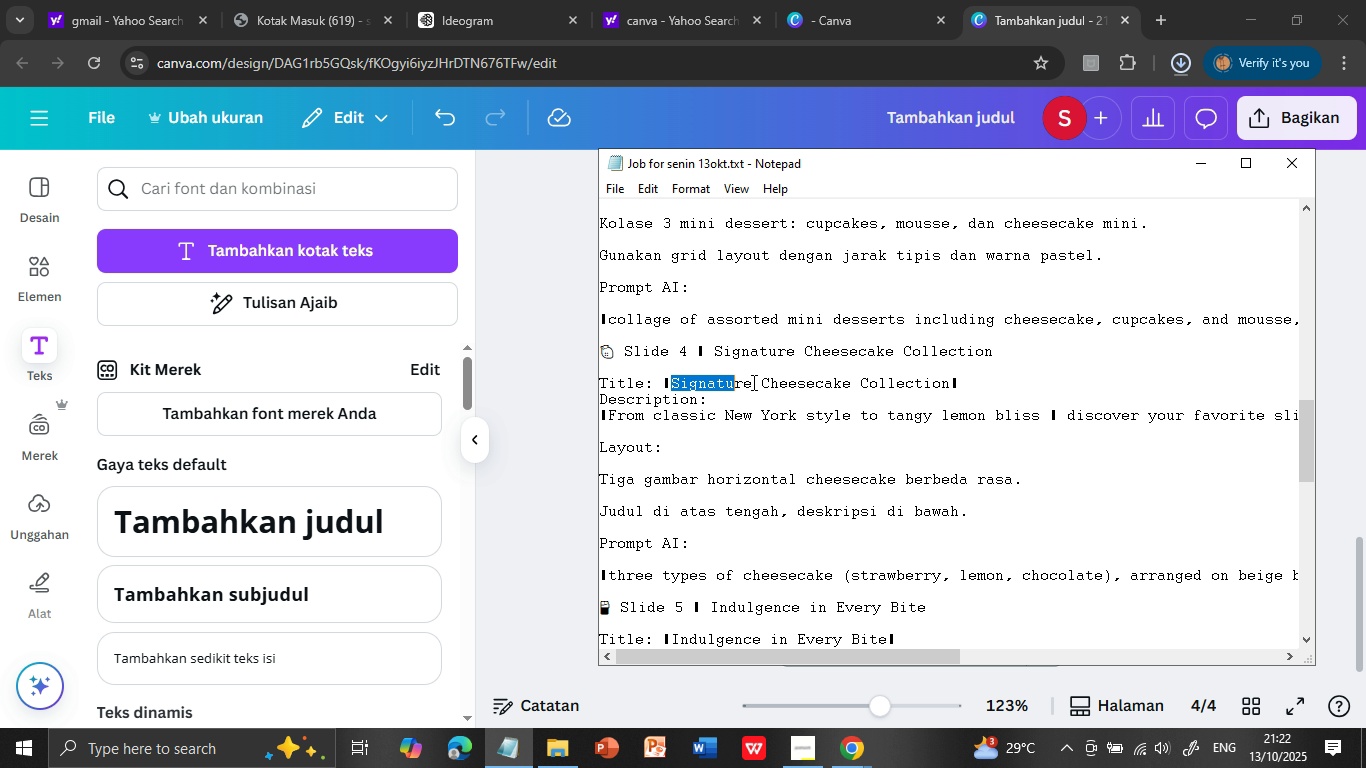 
wait(7.59)
 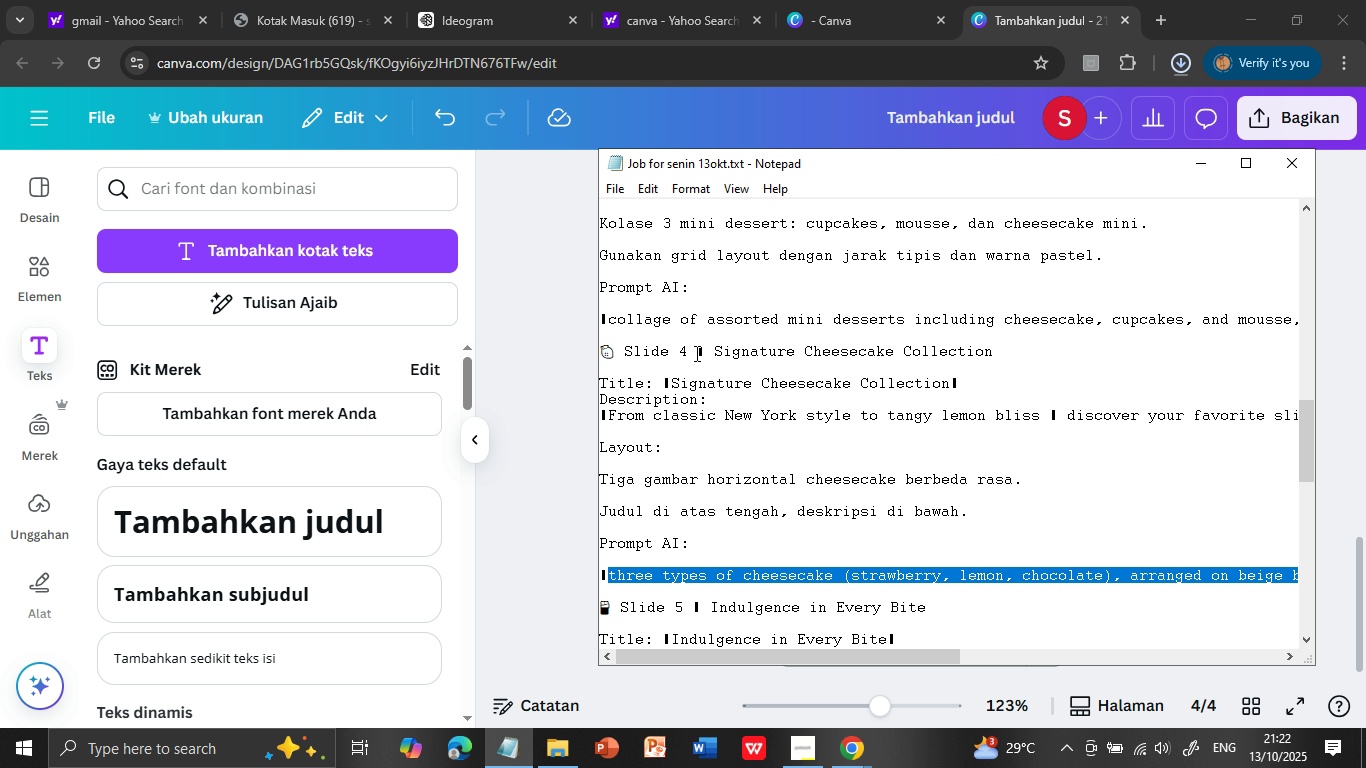 
key(Control+ControlLeft)
 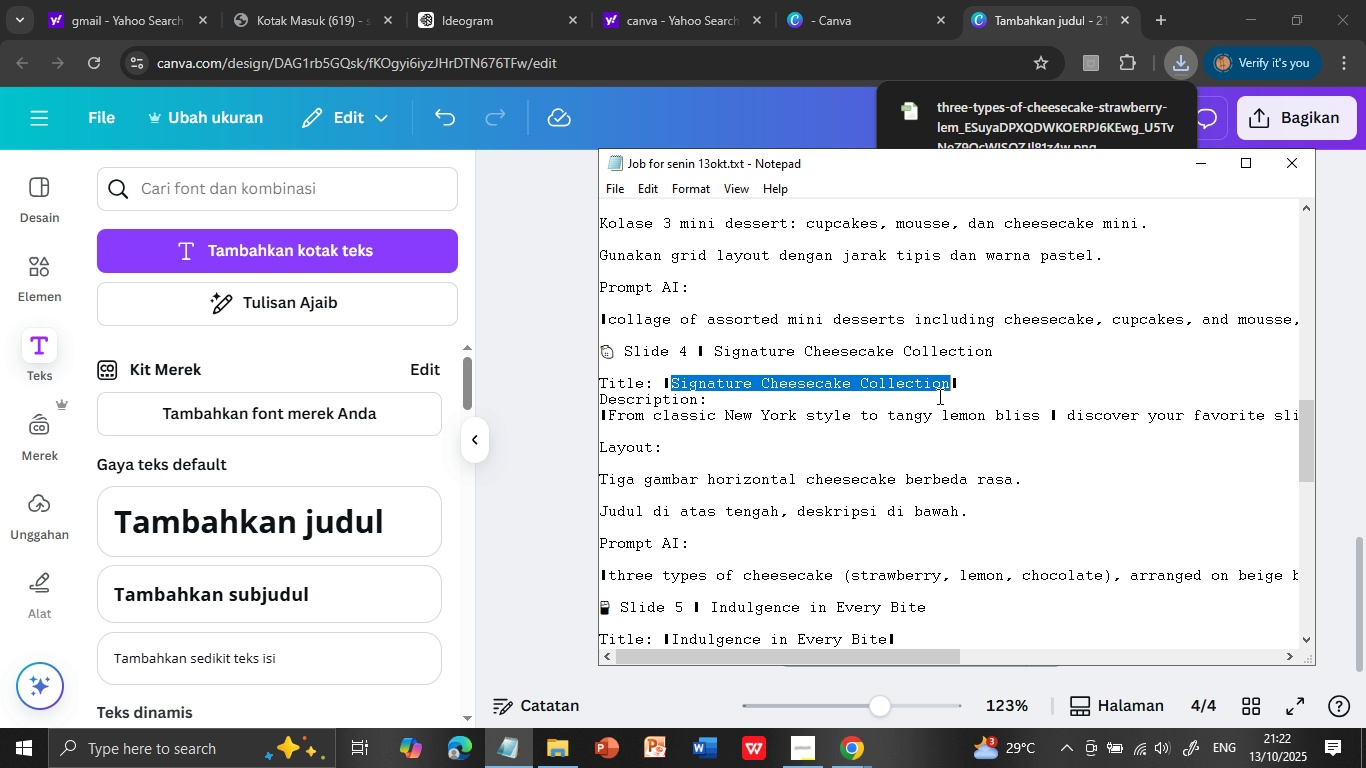 
key(Control+C)
 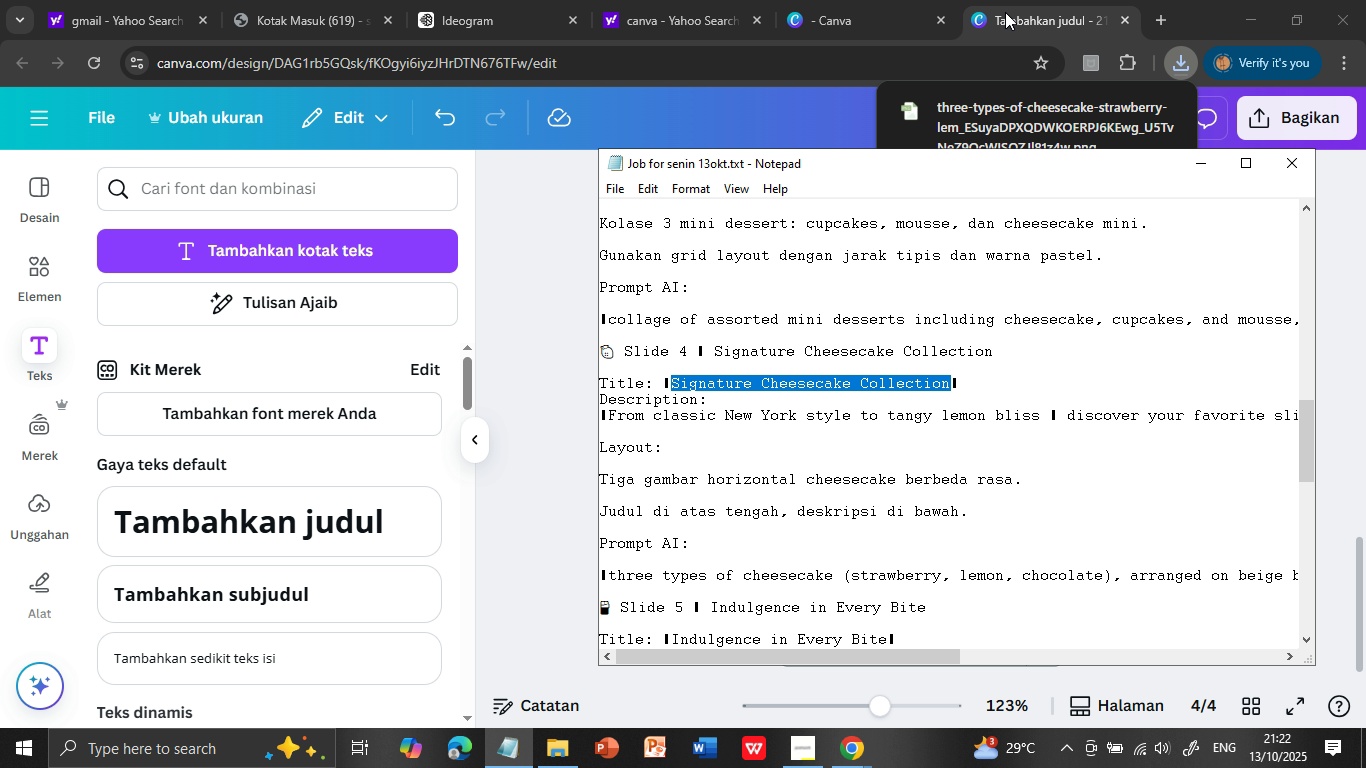 
left_click([1005, 12])
 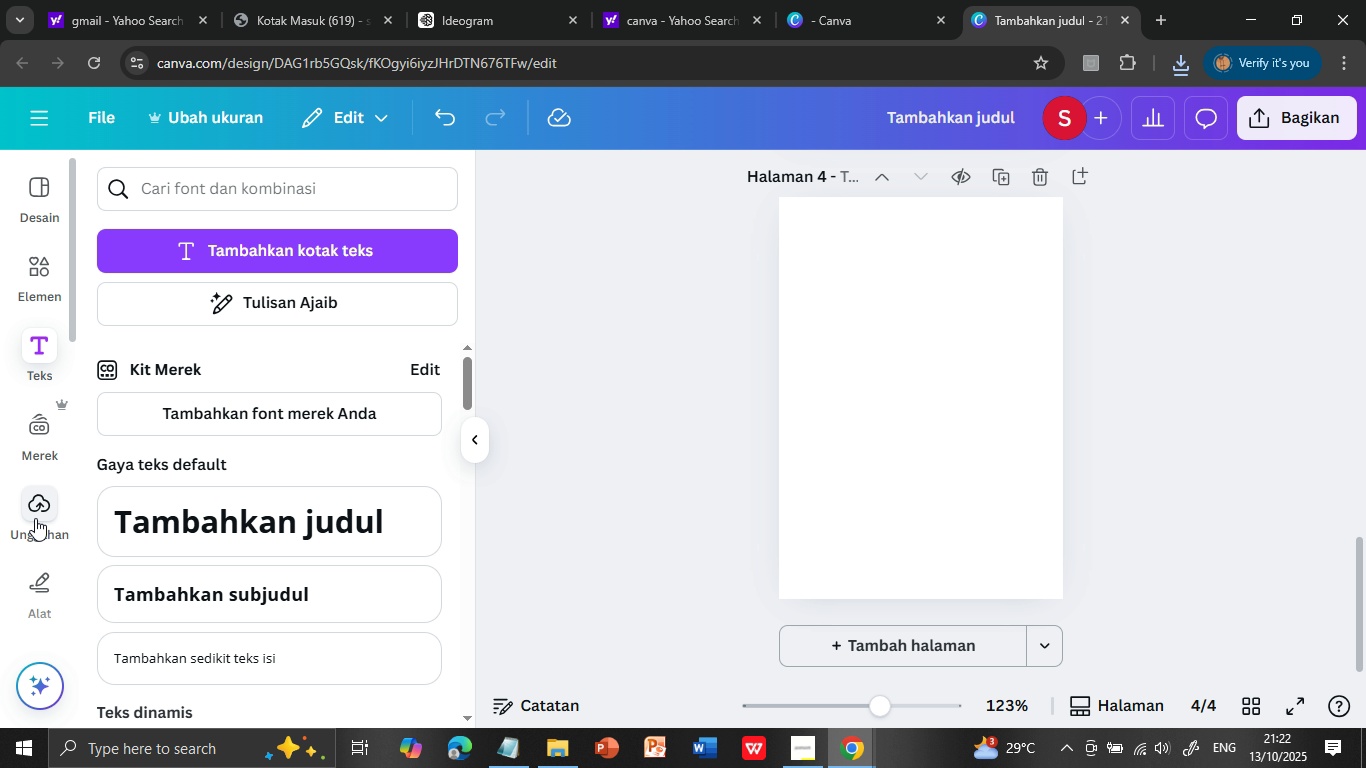 
left_click([35, 506])
 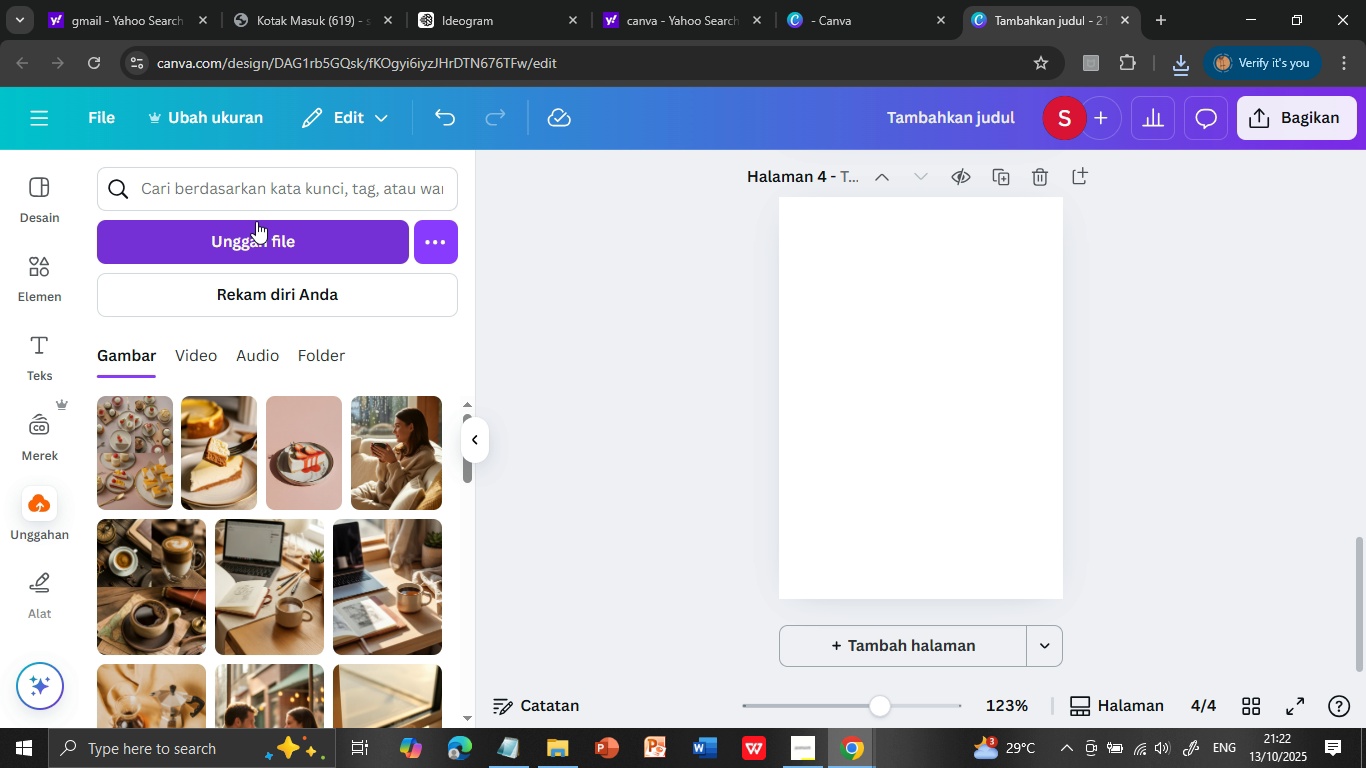 
left_click([256, 234])
 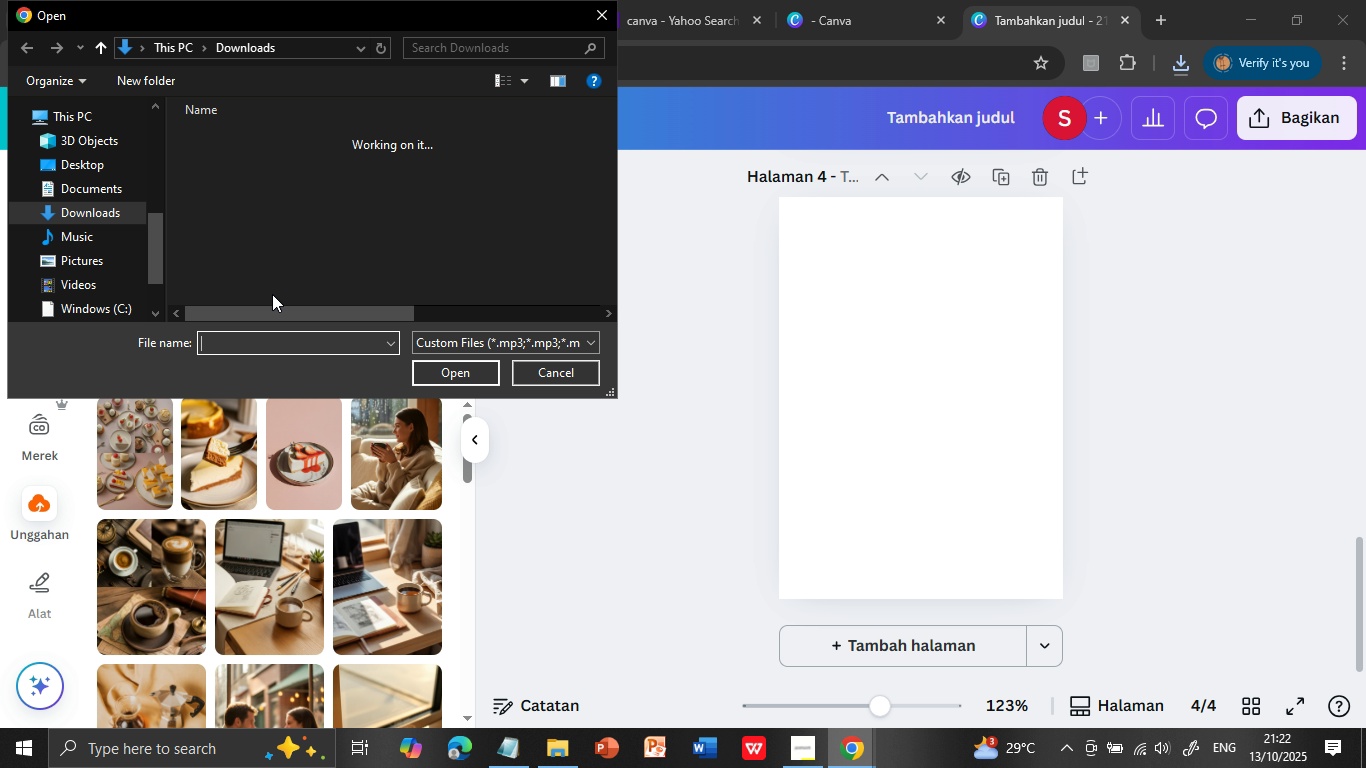 
left_click([337, 163])
 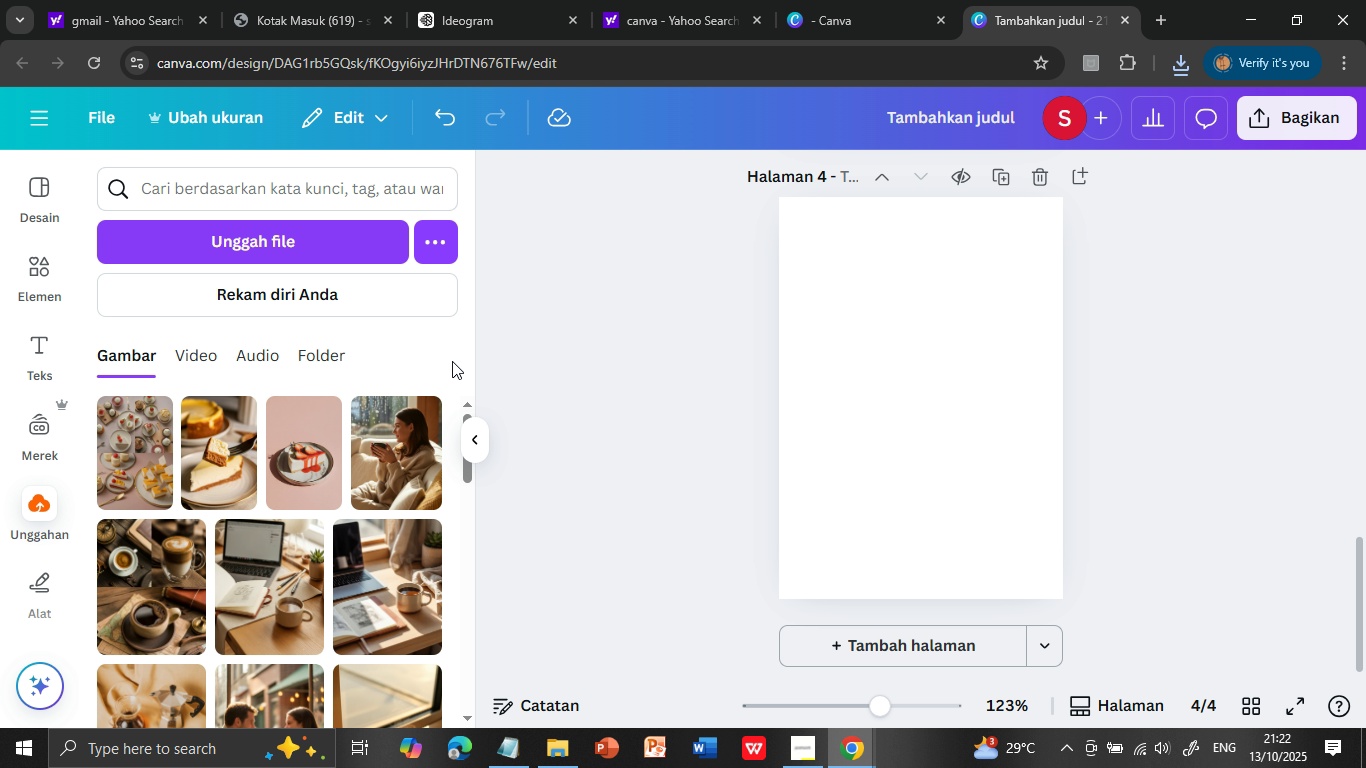 
left_click([456, 367])
 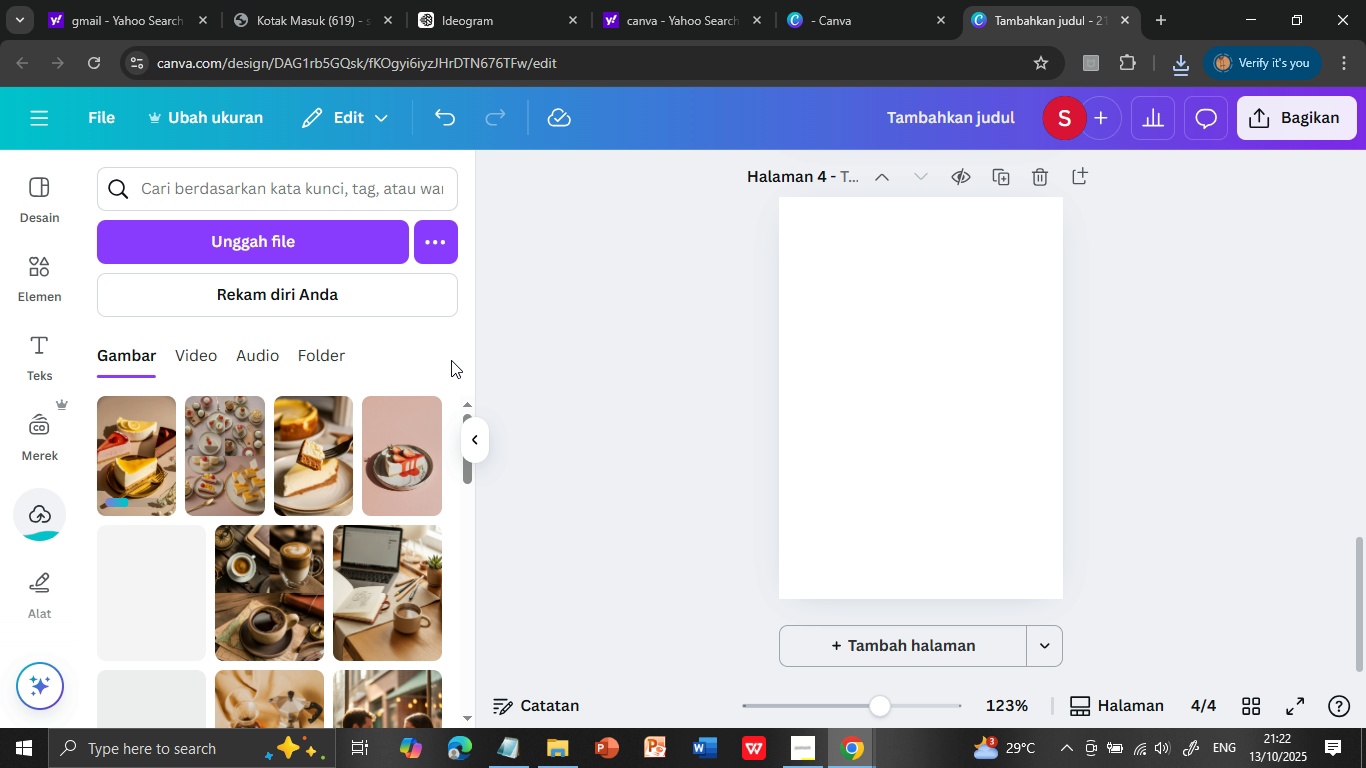 
left_click([127, 460])
 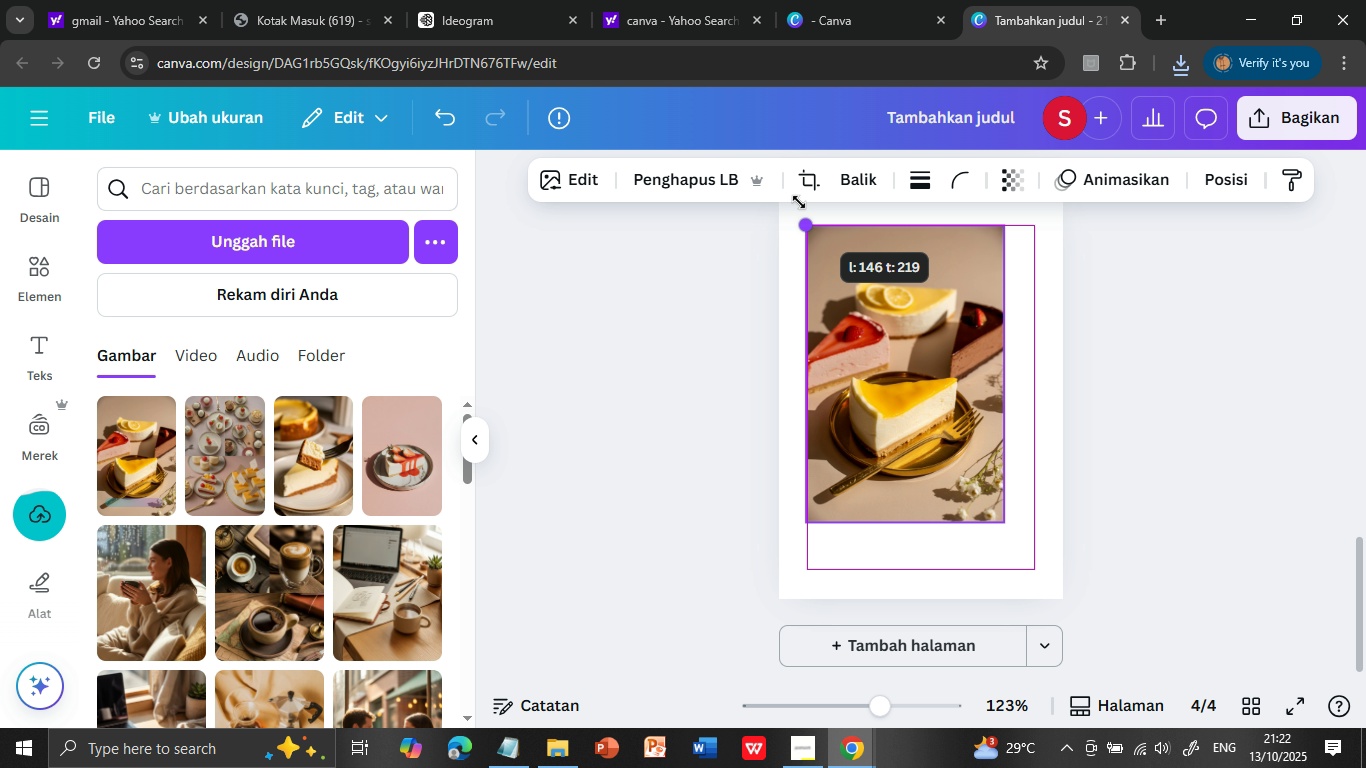 
wait(9.75)
 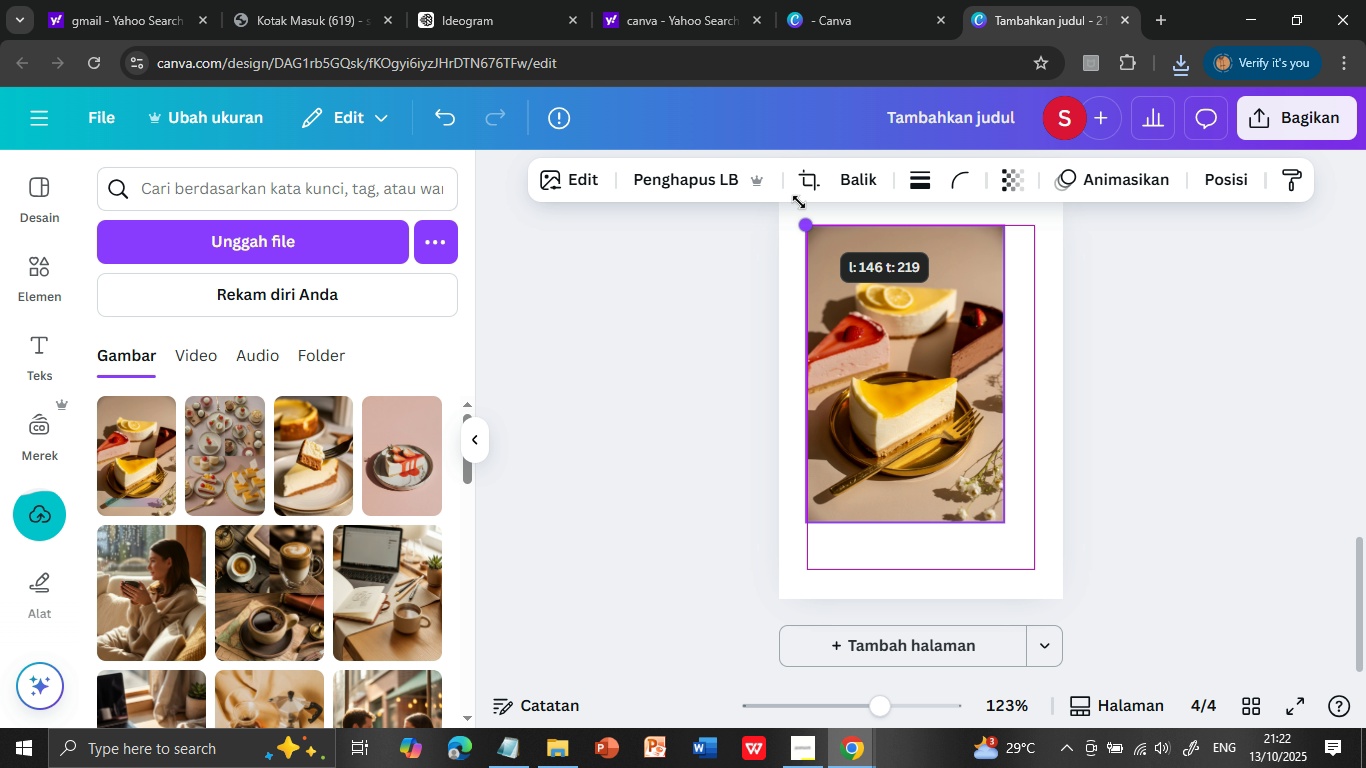 
scroll: coordinate [1040, 404], scroll_direction: up, amount: 1.0
 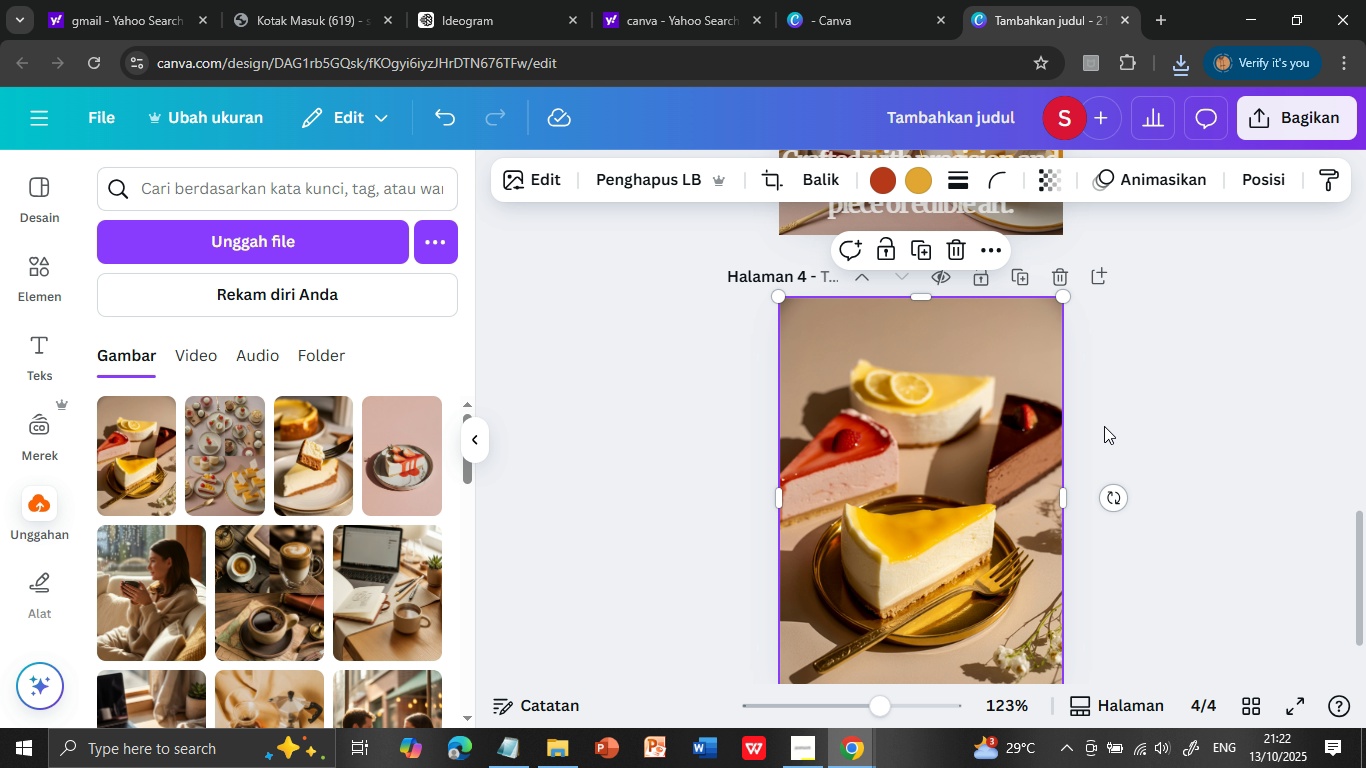 
wait(7.05)
 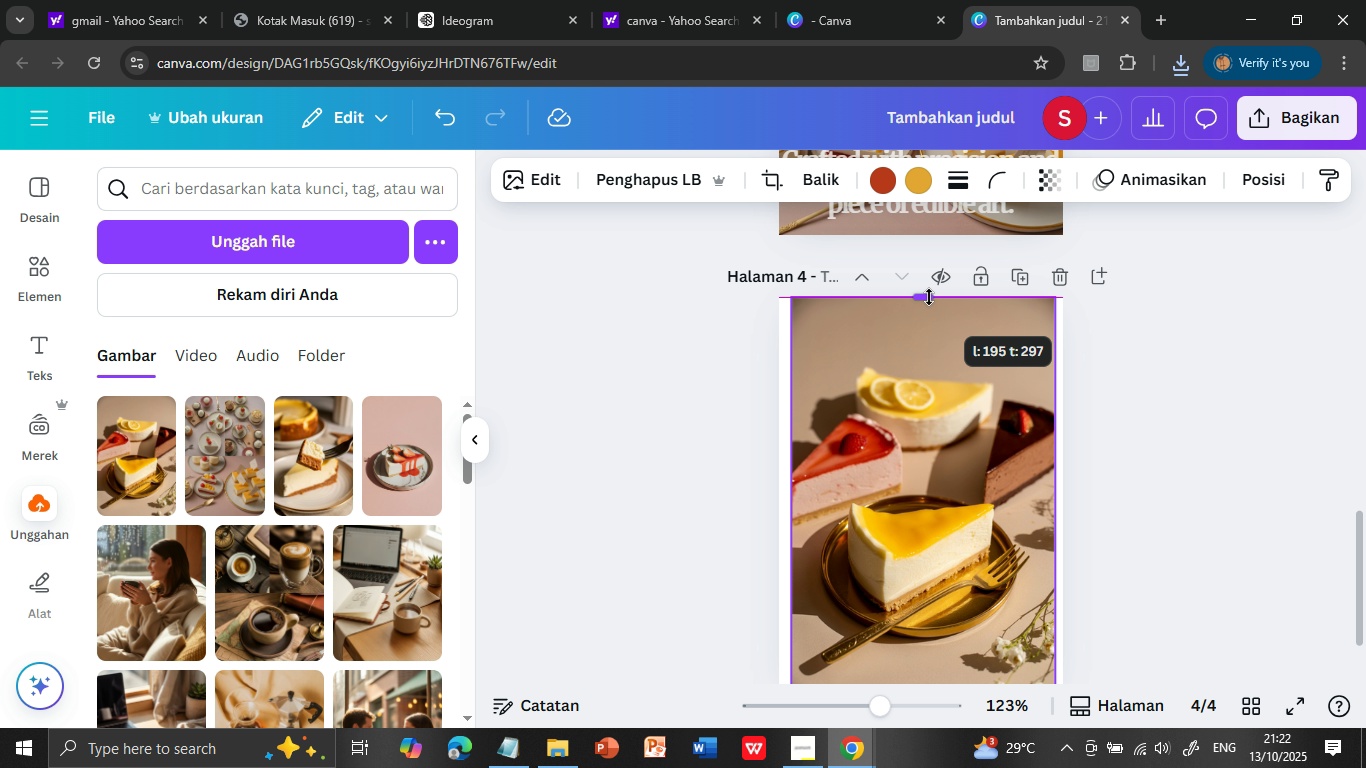 
left_click([1116, 421])
 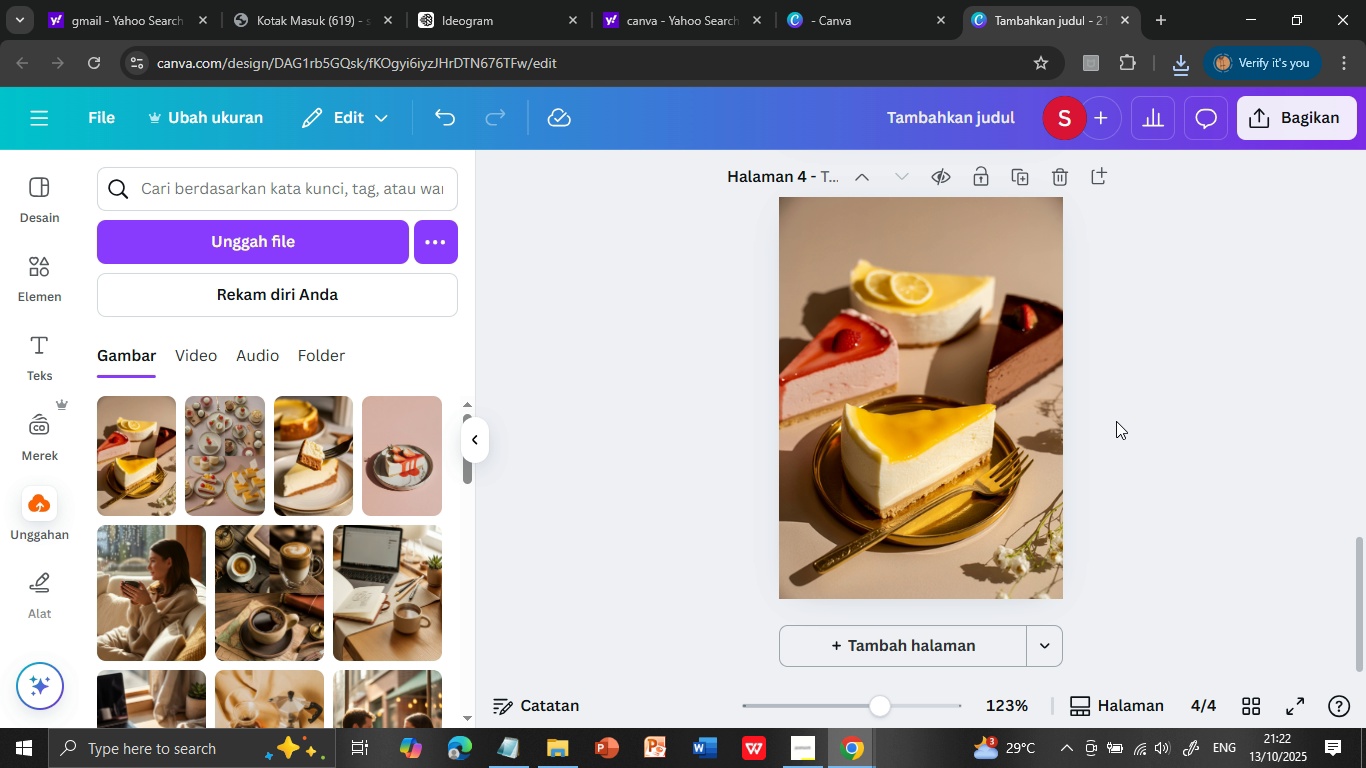 
scroll: coordinate [1116, 421], scroll_direction: down, amount: 1.0
 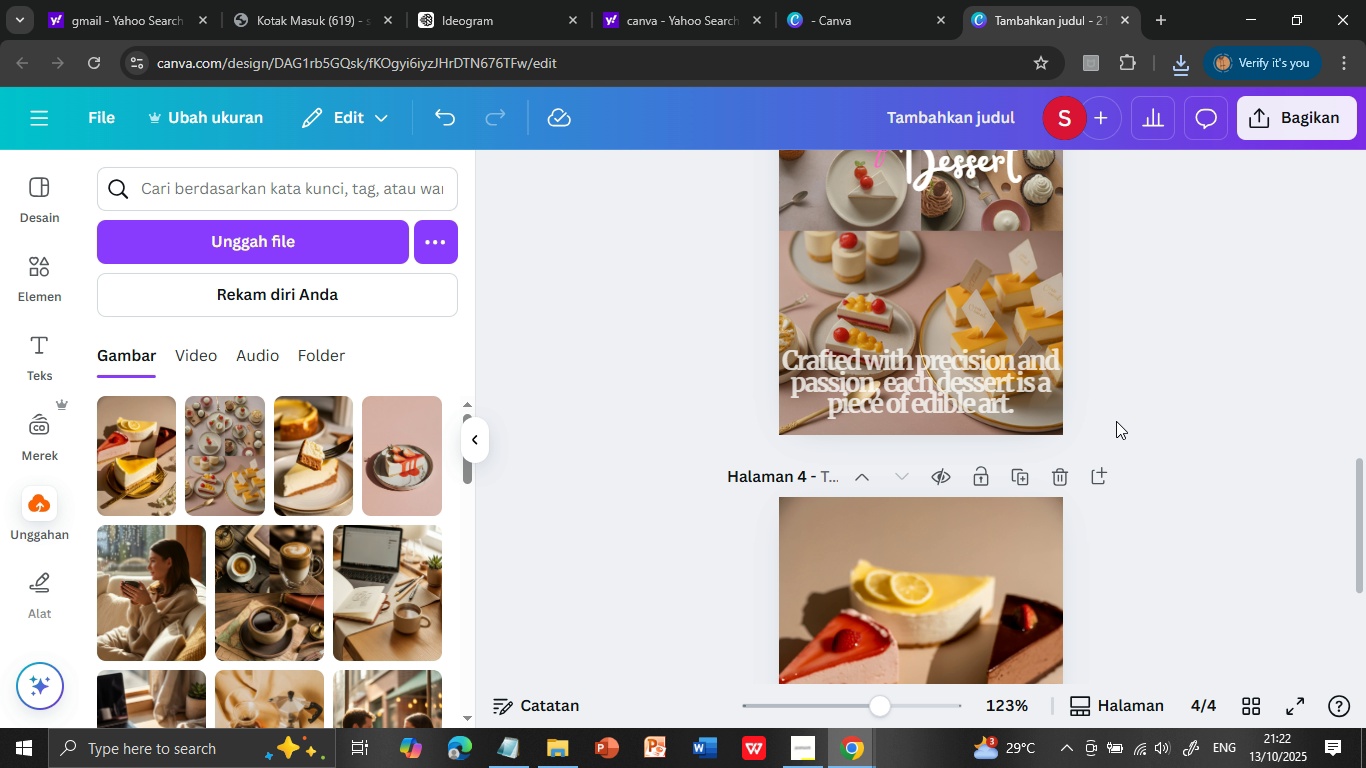 
scroll: coordinate [1116, 421], scroll_direction: up, amount: 8.0
 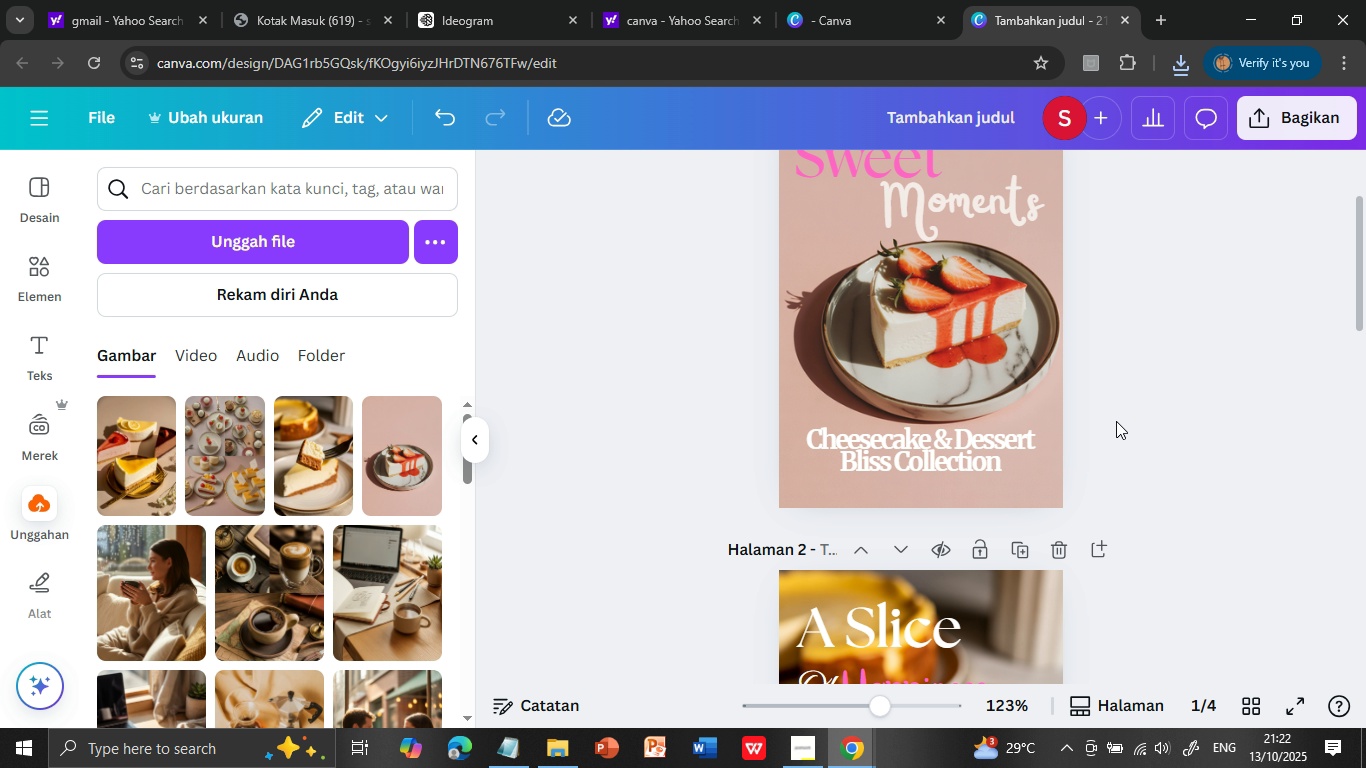 
scroll: coordinate [1116, 421], scroll_direction: down, amount: 8.0
 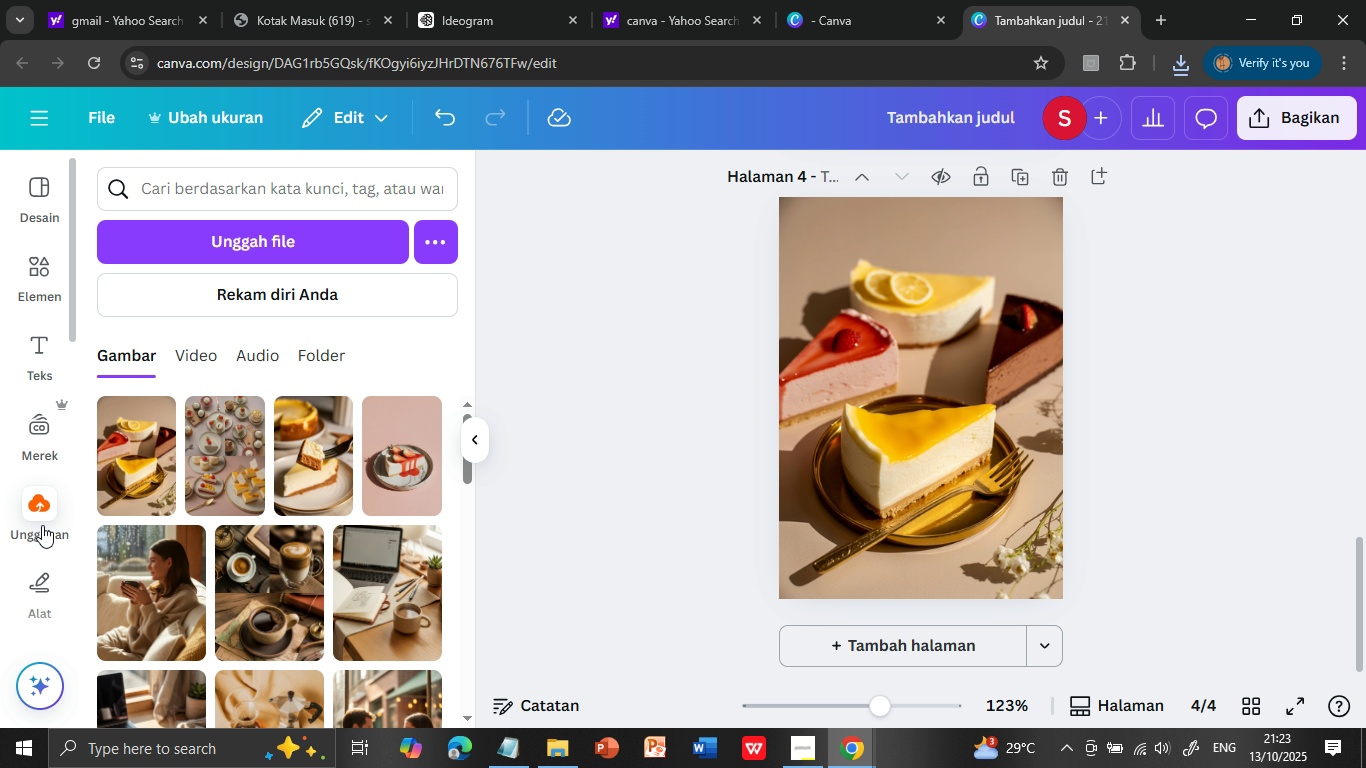 
left_click([31, 341])
 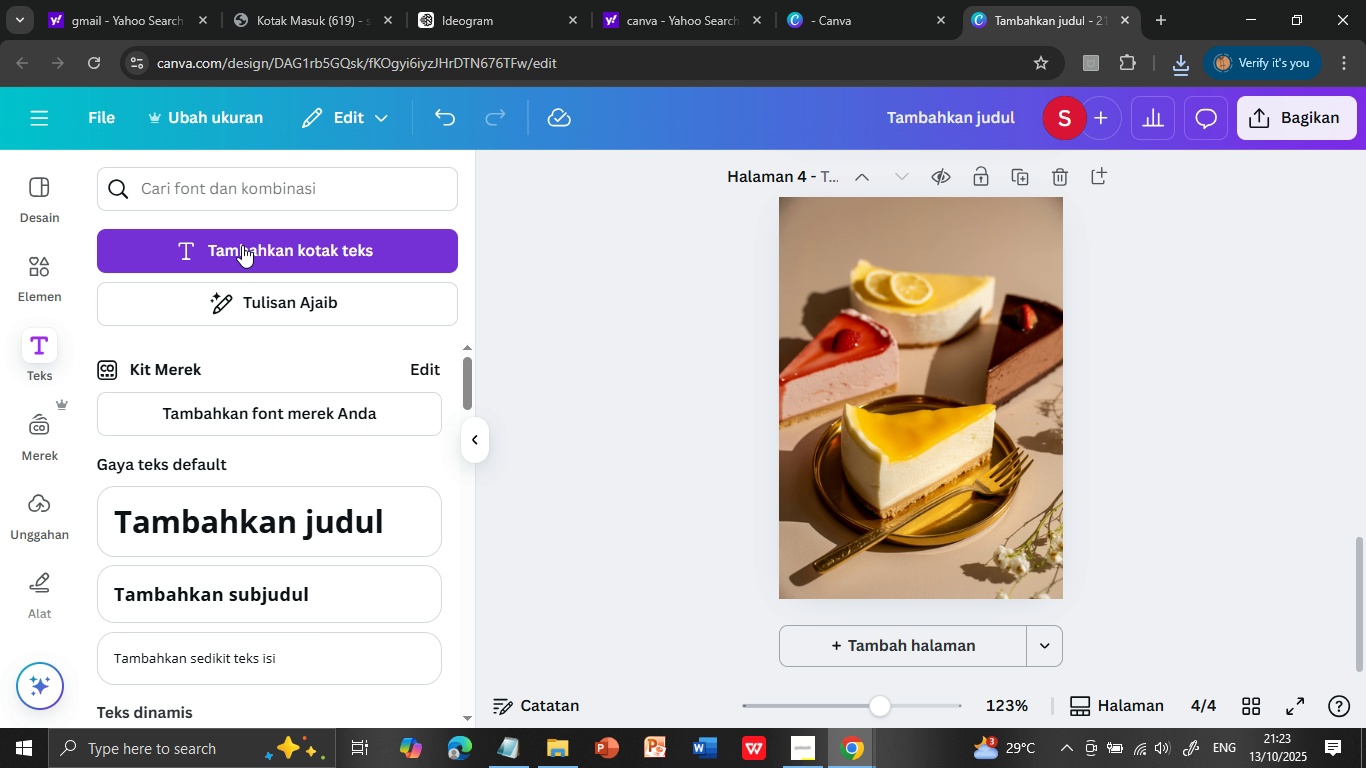 
left_click([242, 245])
 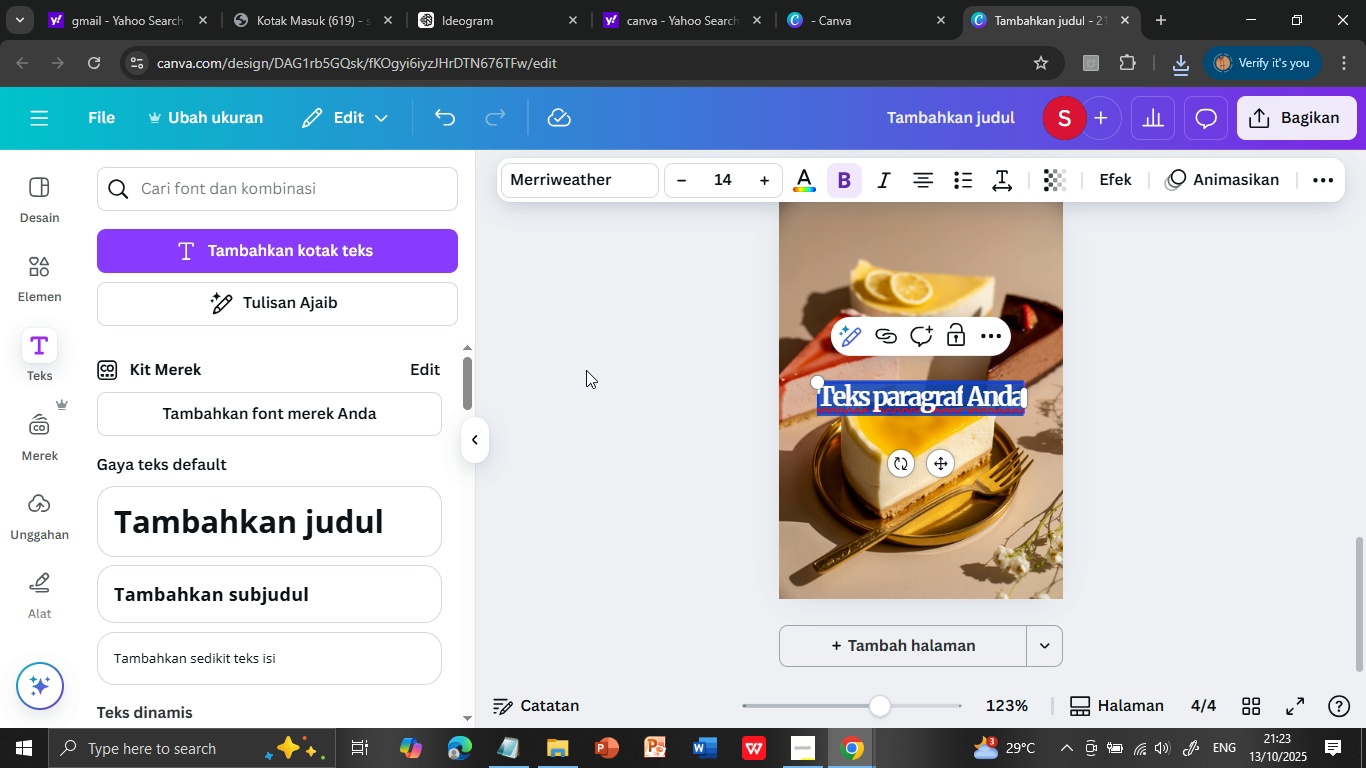 
key(Control+V)
 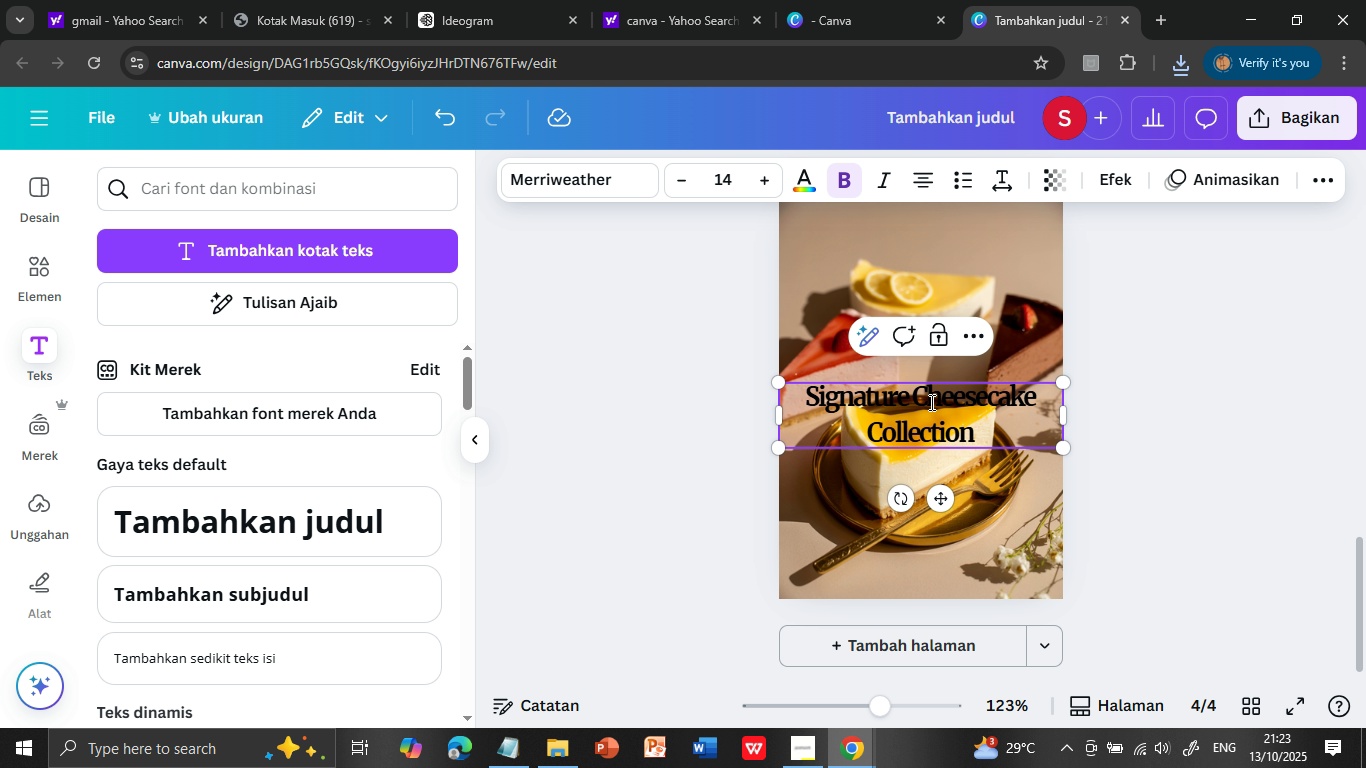 
mouse_move([974, 402])
 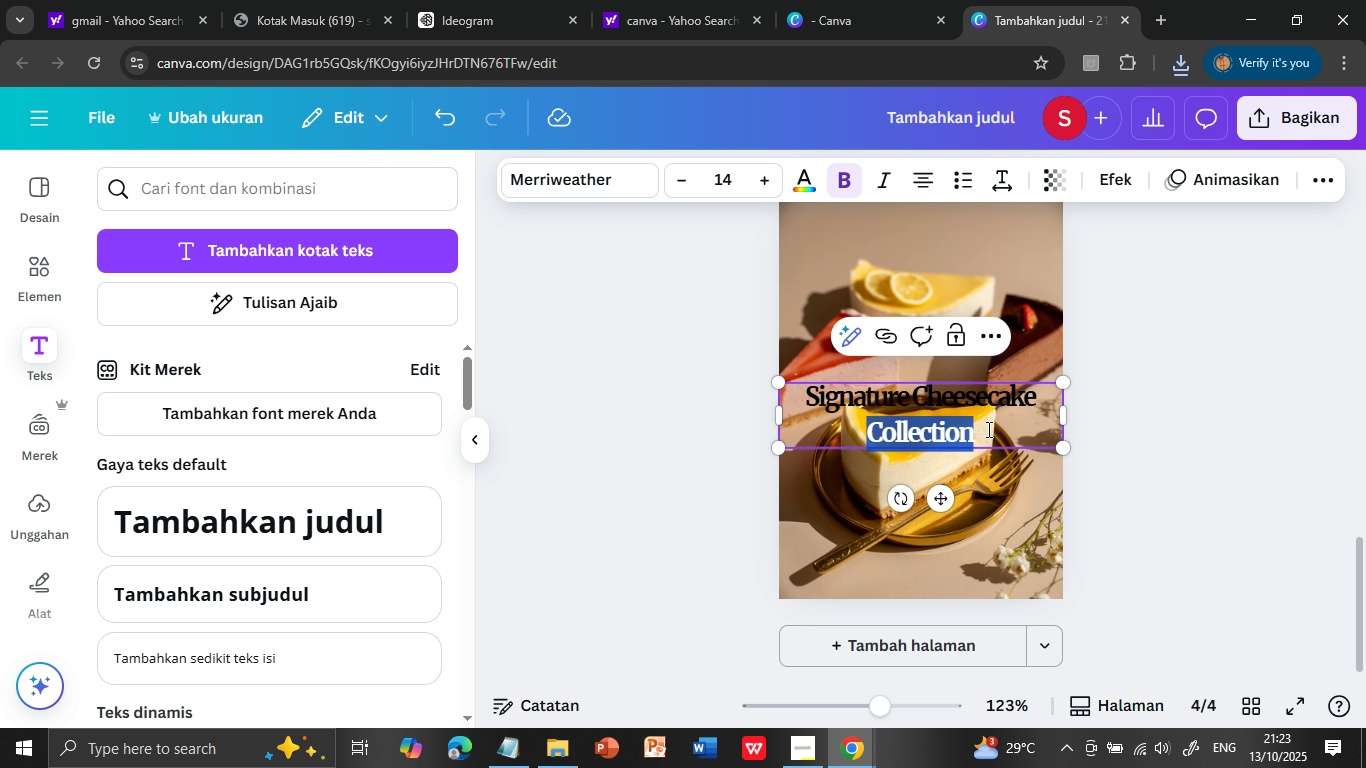 
wait(6.82)
 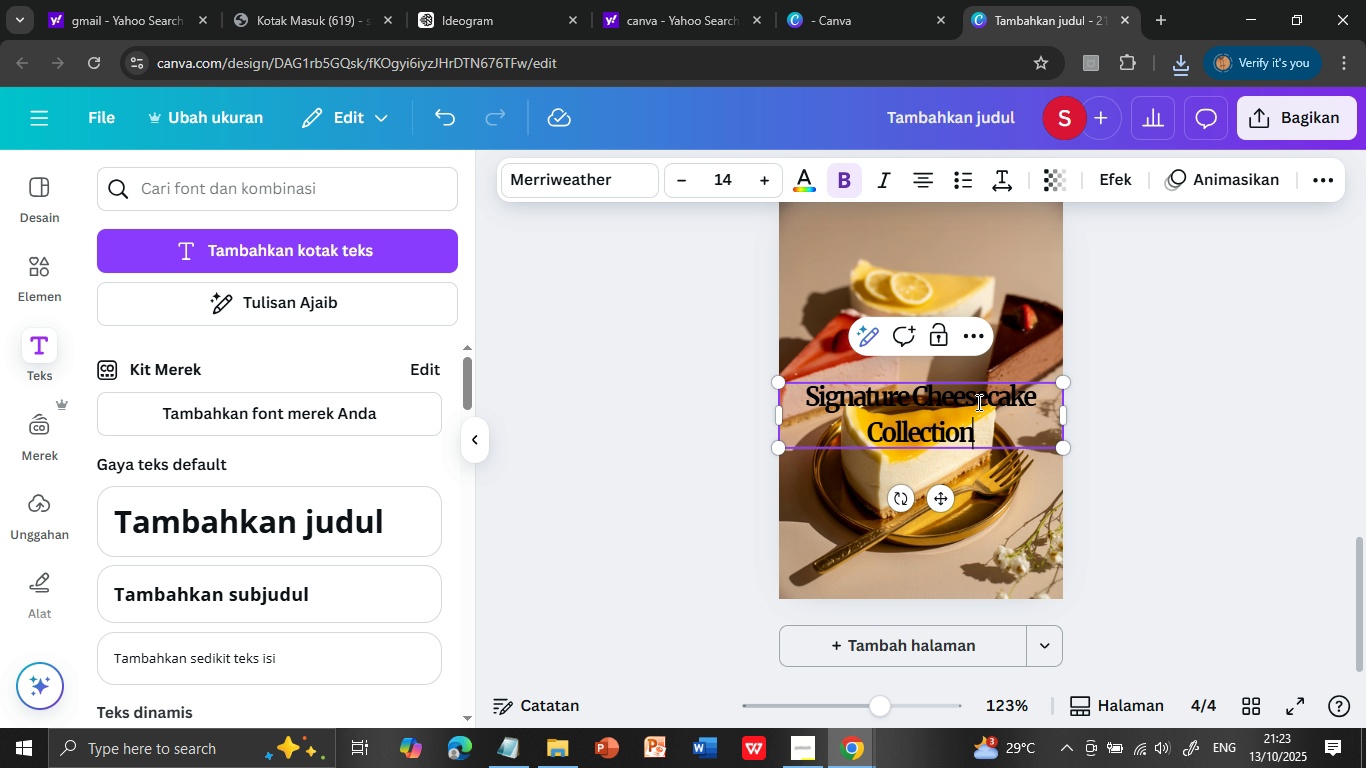 
key(Control+X)
 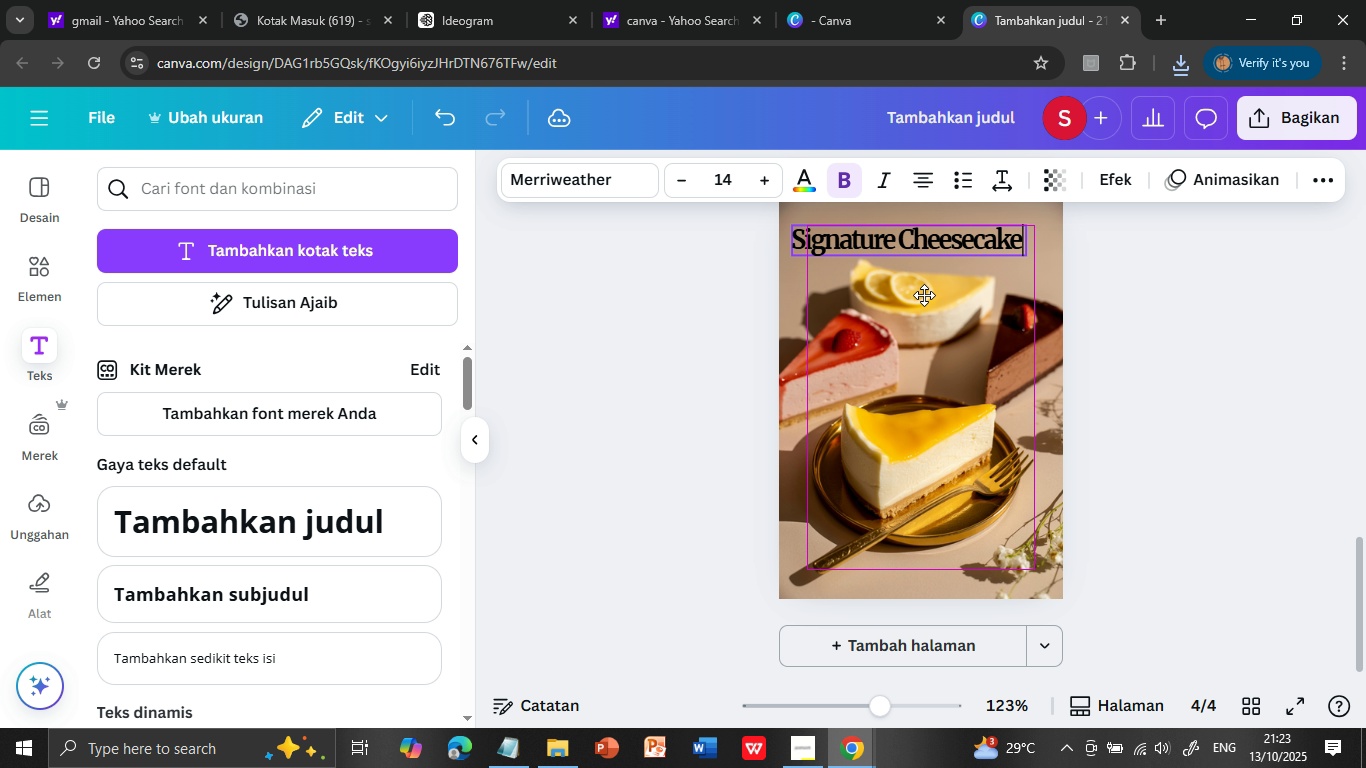 
scroll: coordinate [980, 350], scroll_direction: up, amount: 1.0
 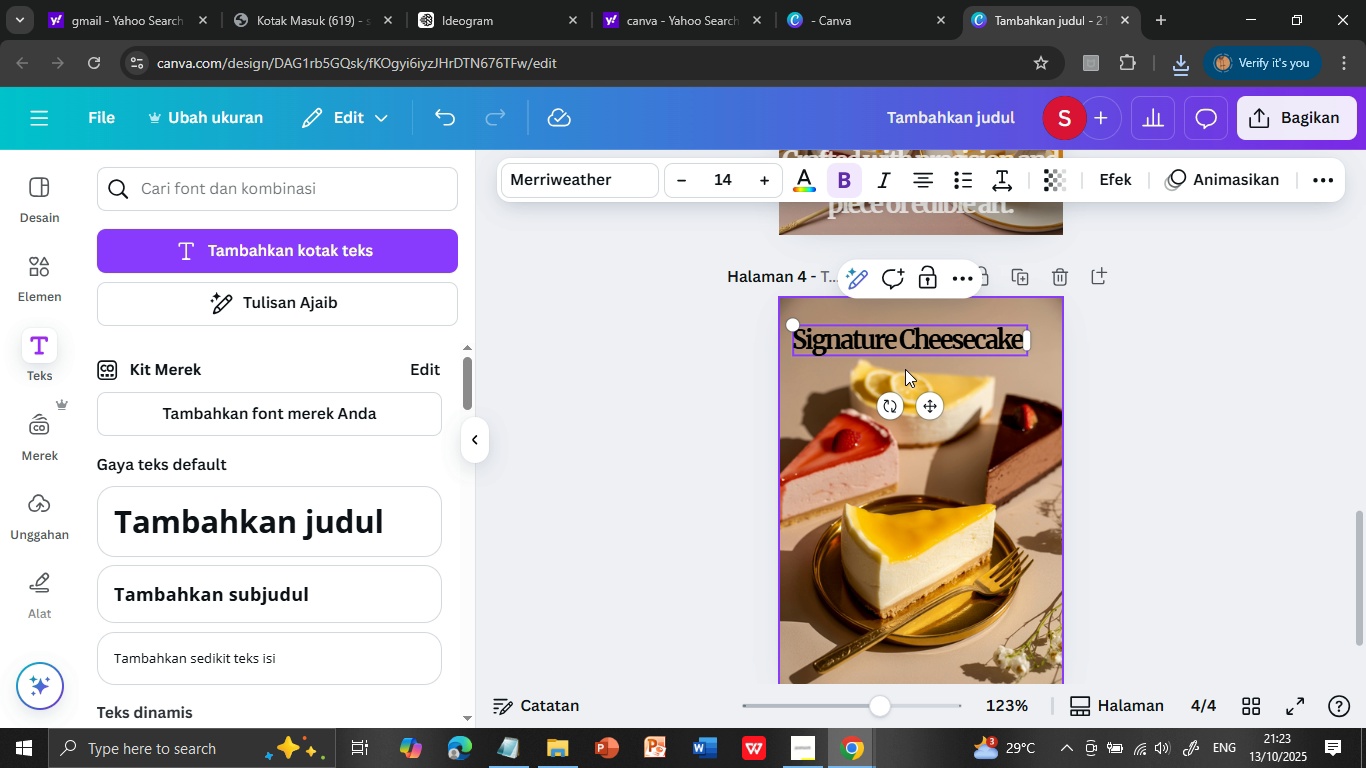 
double_click([901, 341])
 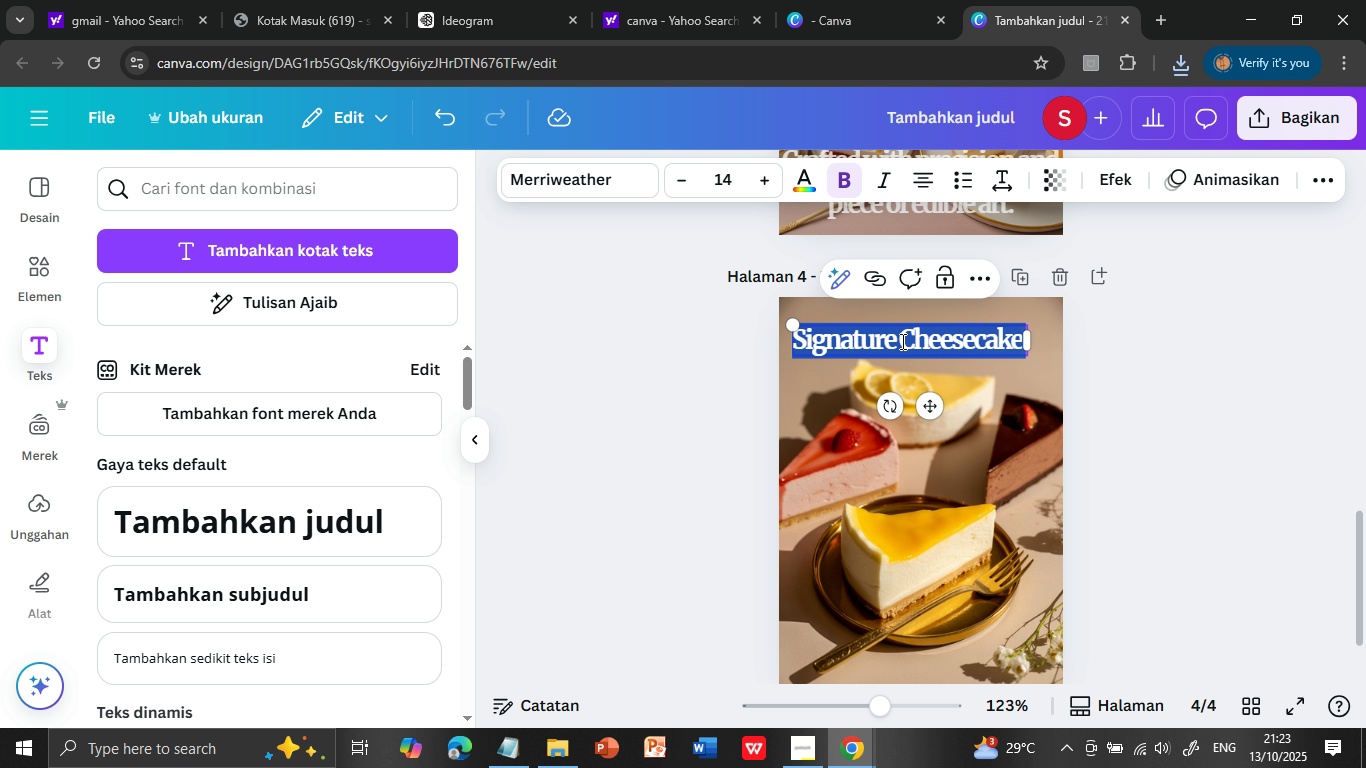 
triple_click([901, 341])
 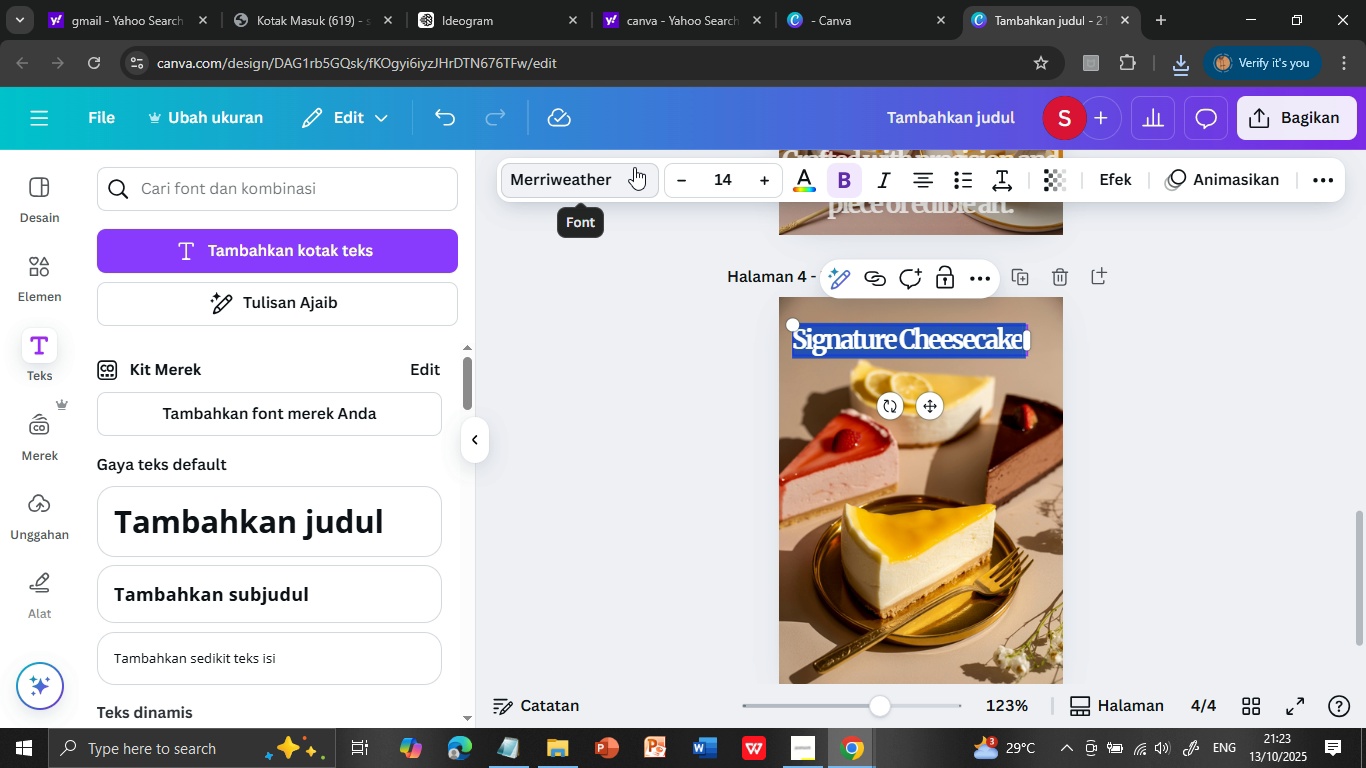 
left_click([634, 167])
 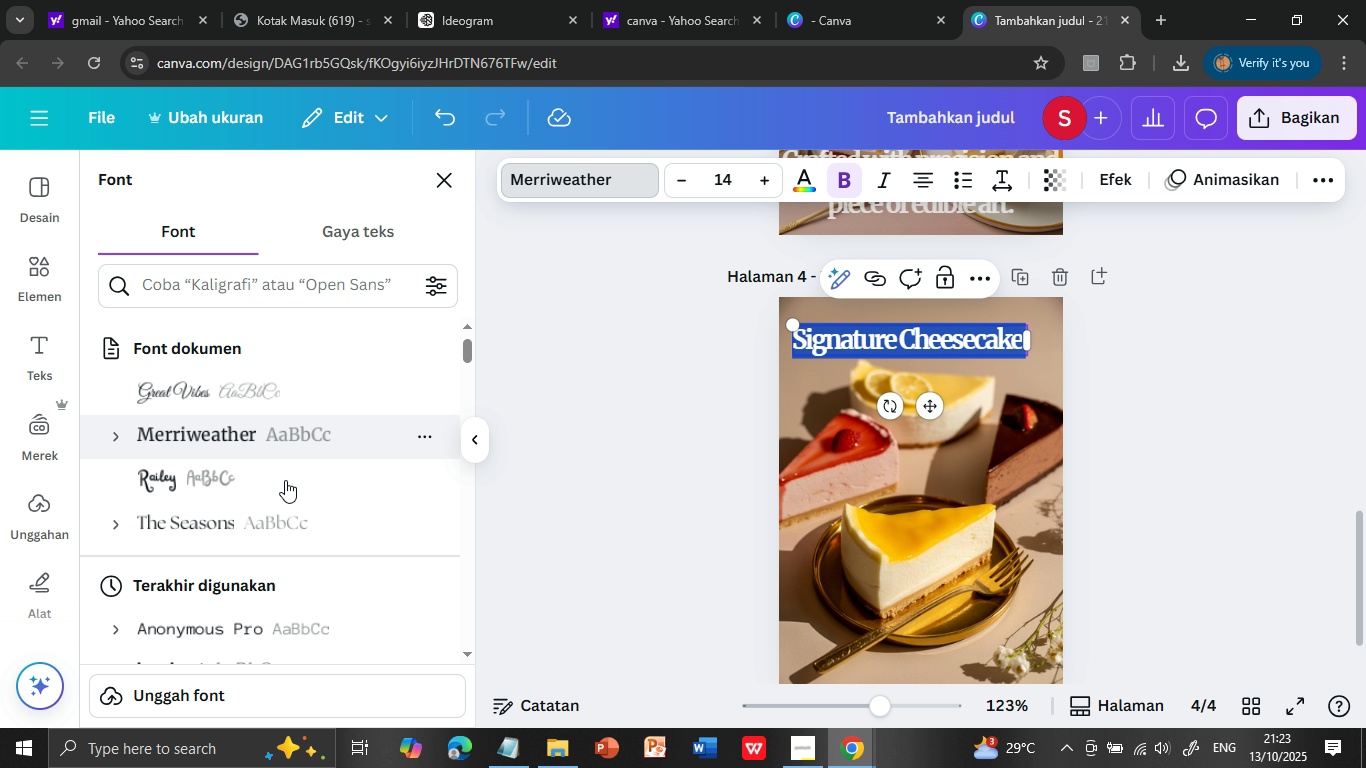 
wait(5.12)
 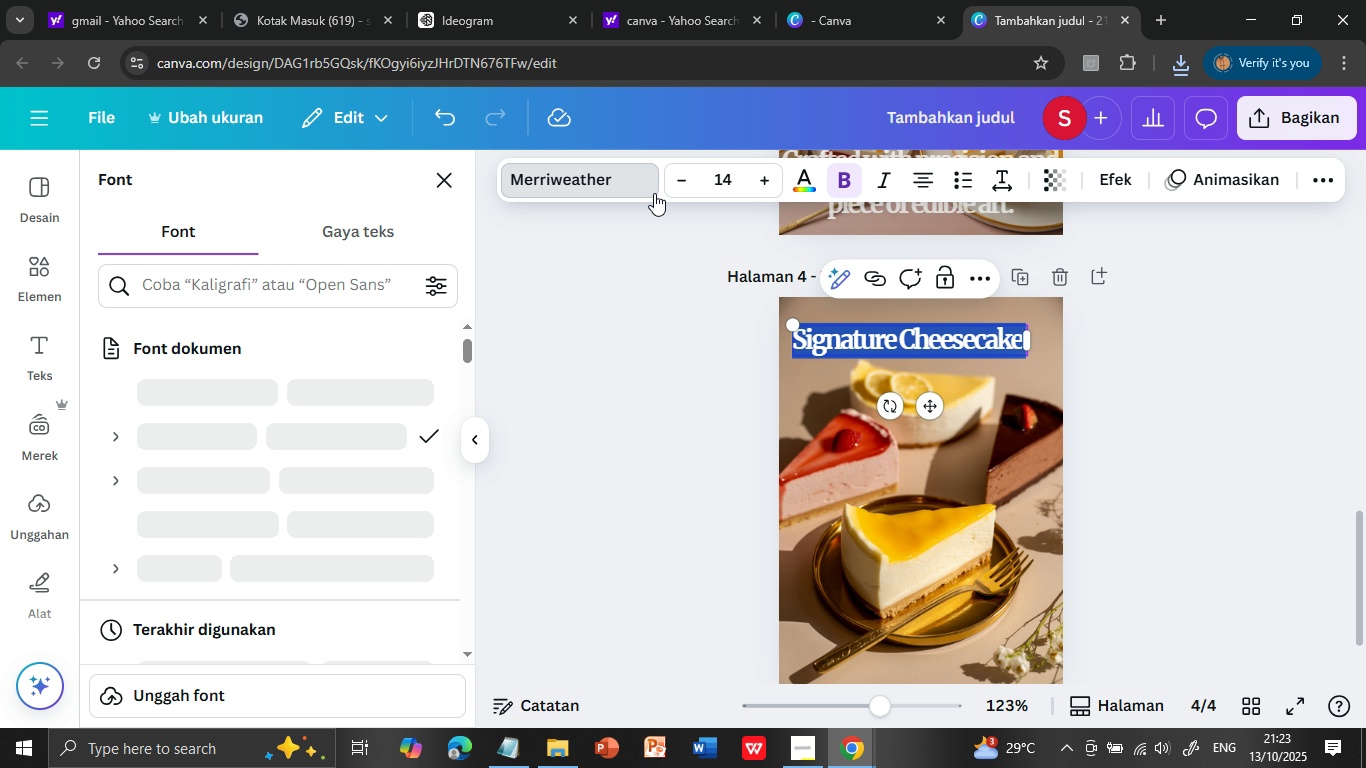 
left_click([210, 512])
 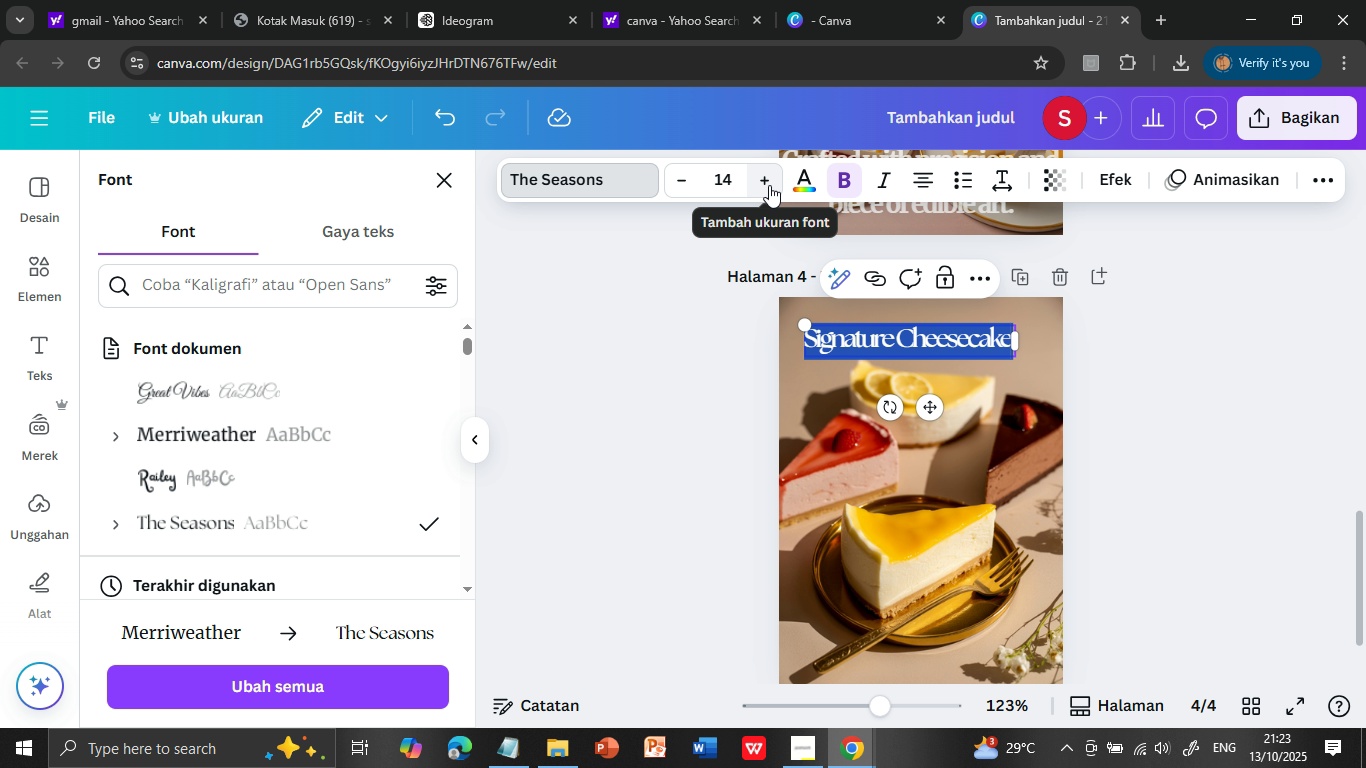 
scroll: coordinate [887, 440], scroll_direction: up, amount: 4.0
 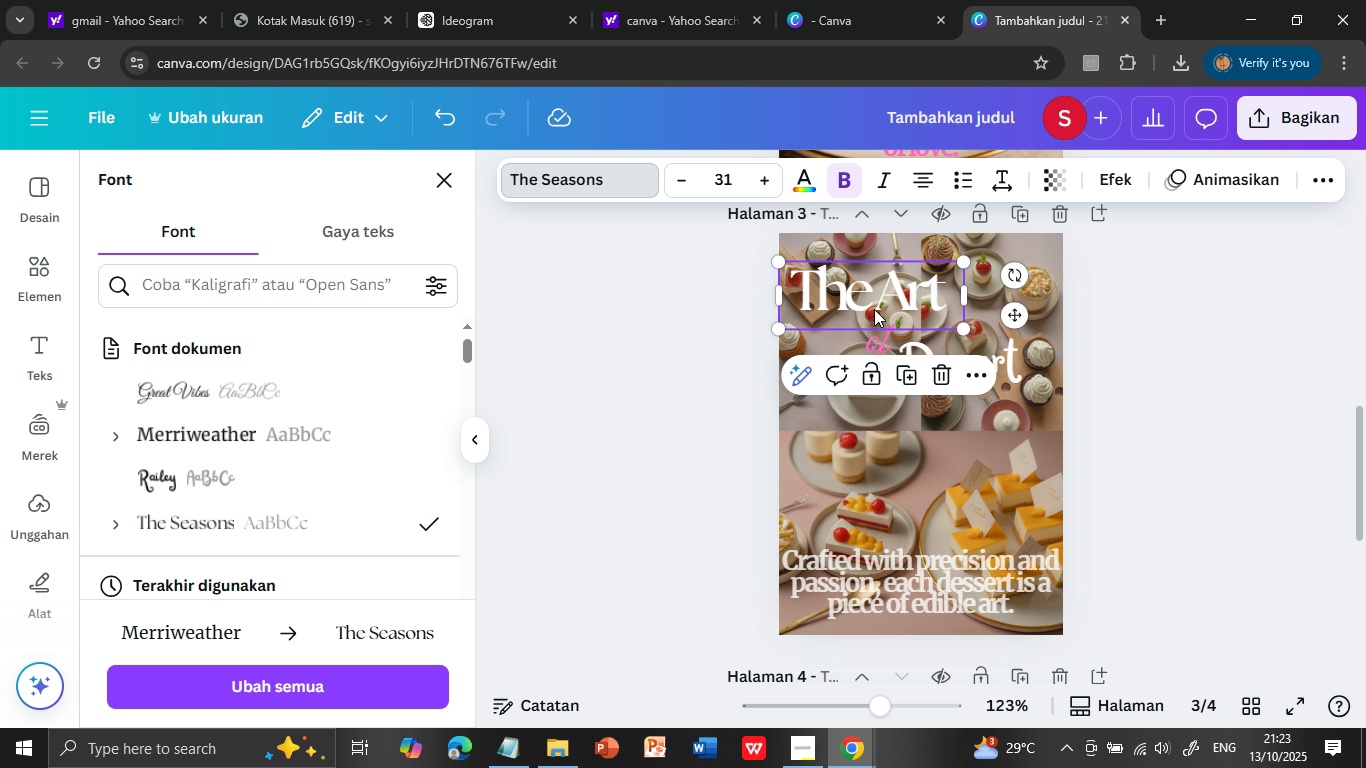 
left_click([867, 297])
 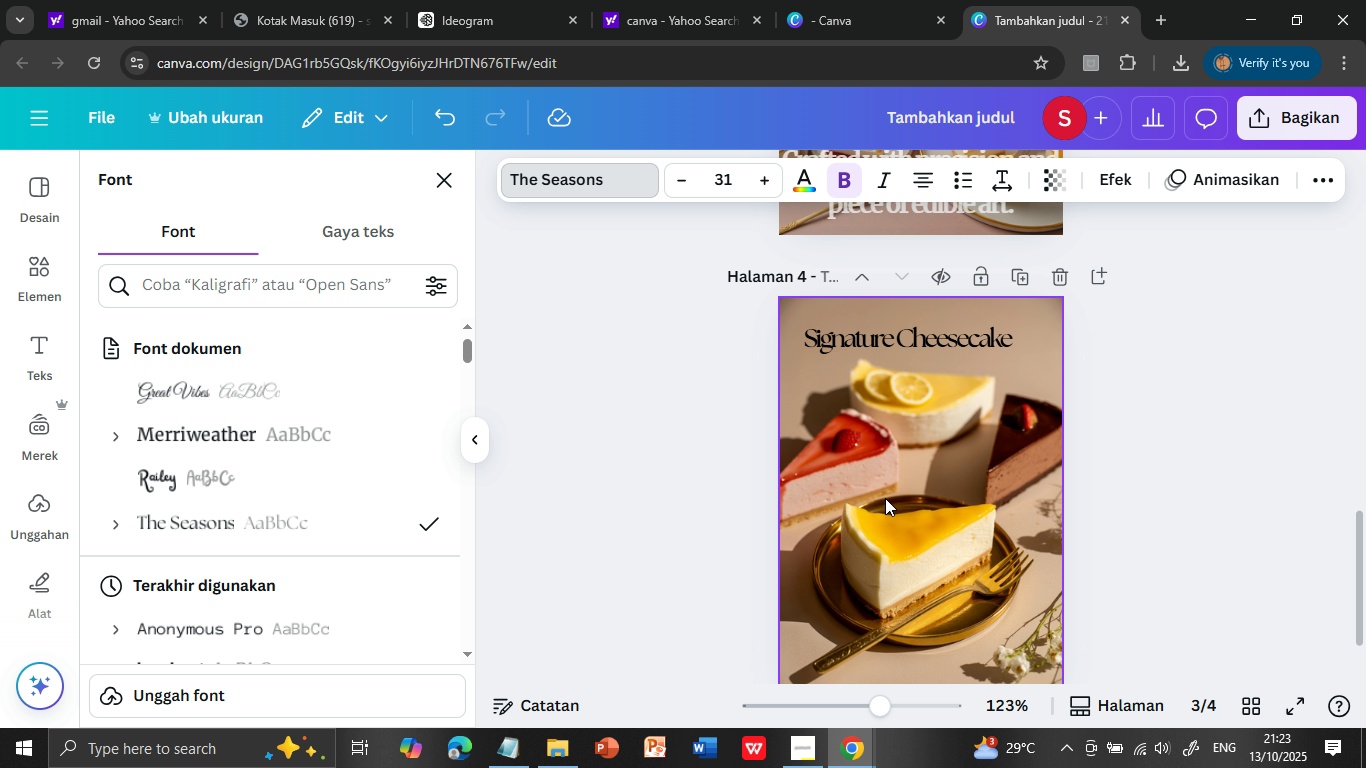 
scroll: coordinate [891, 519], scroll_direction: down, amount: 4.0
 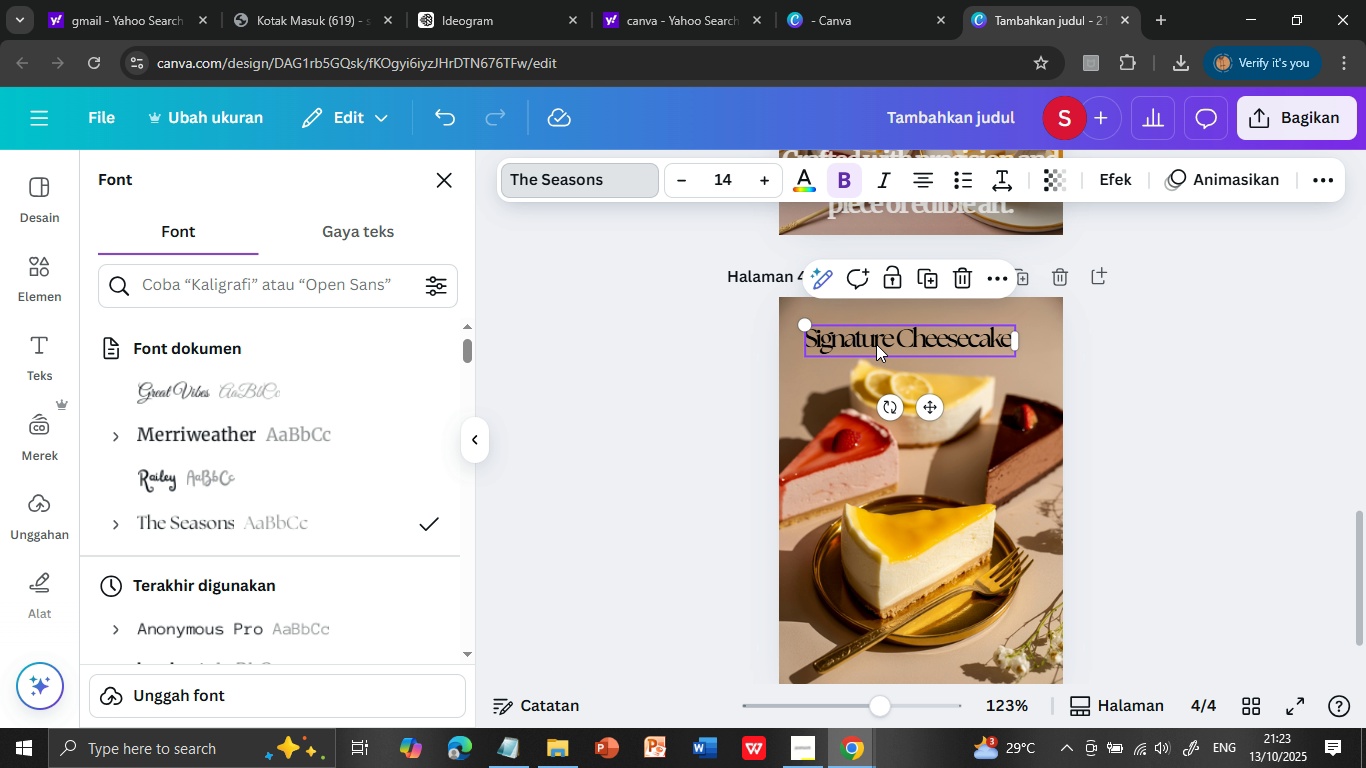 
double_click([876, 344])
 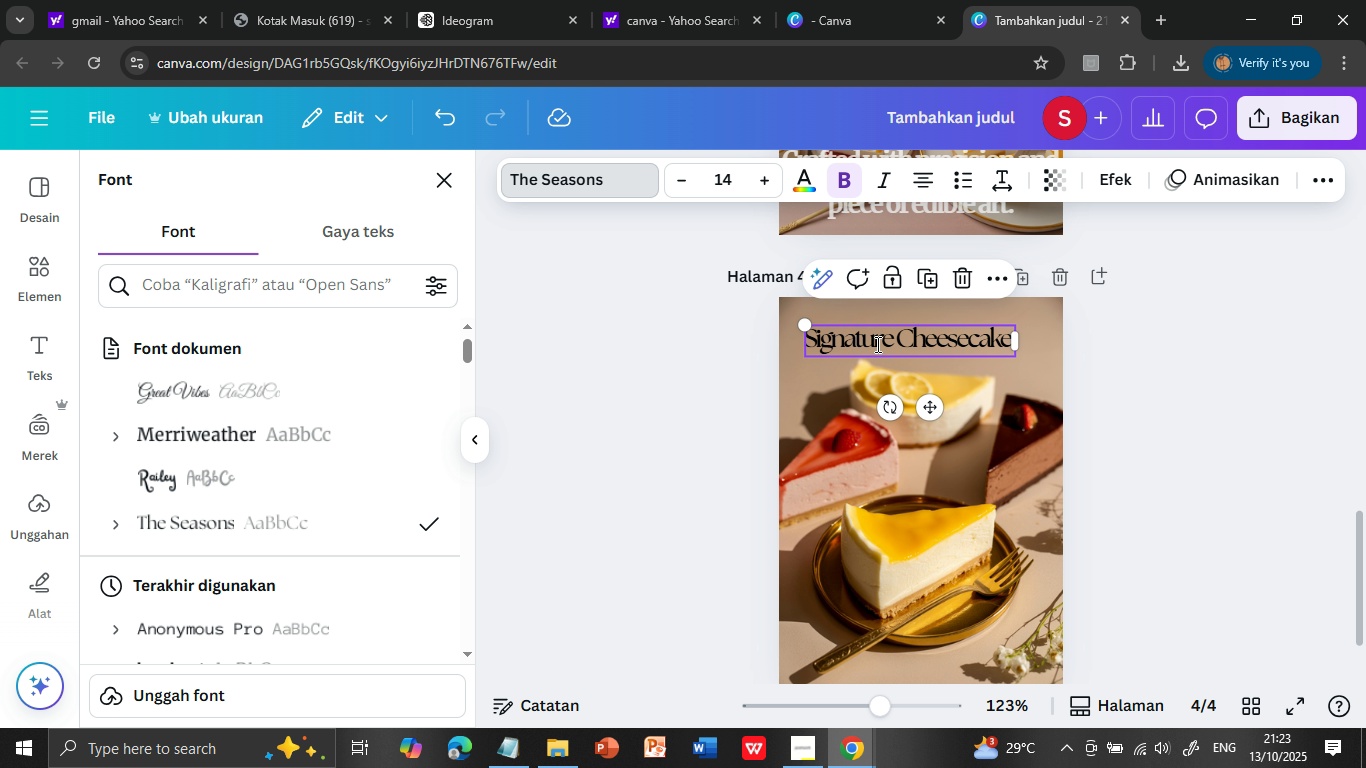 
triple_click([876, 344])
 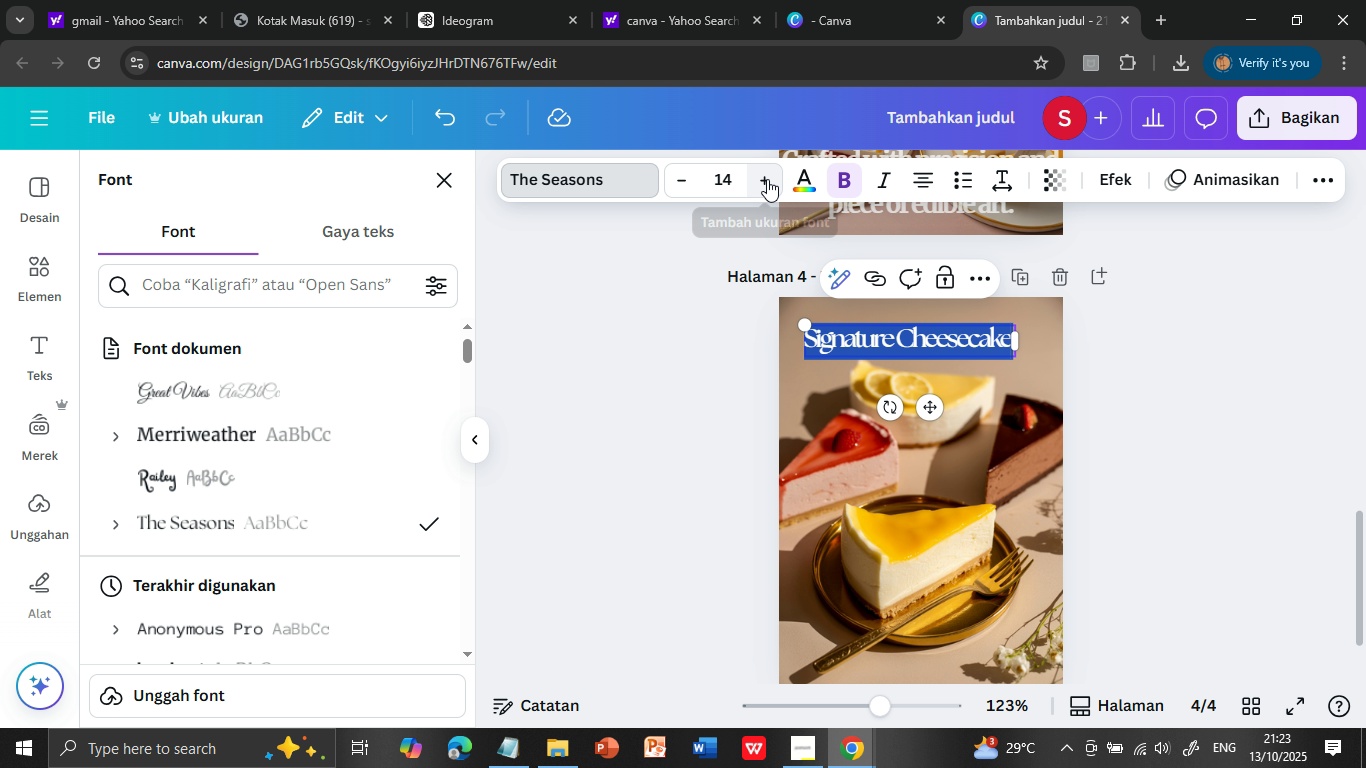 
double_click([767, 179])
 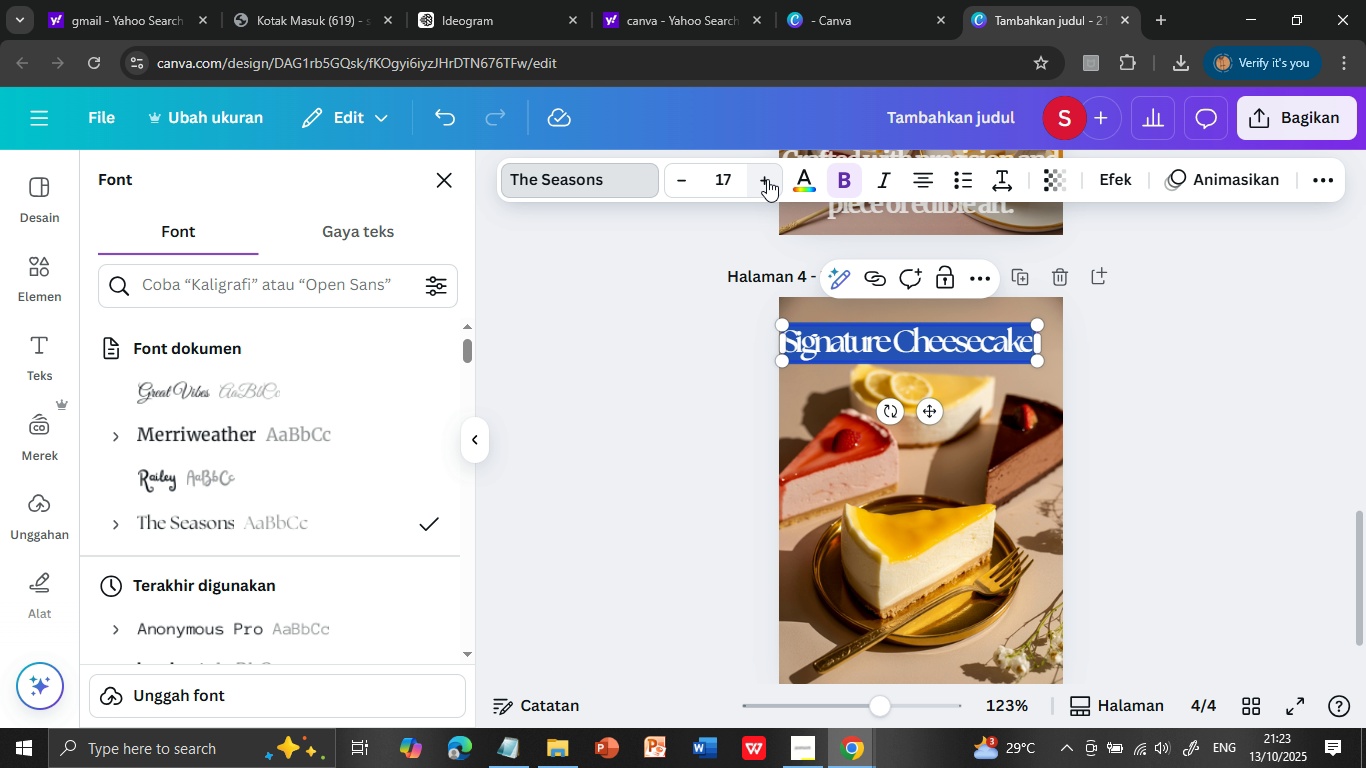 
triple_click([767, 179])
 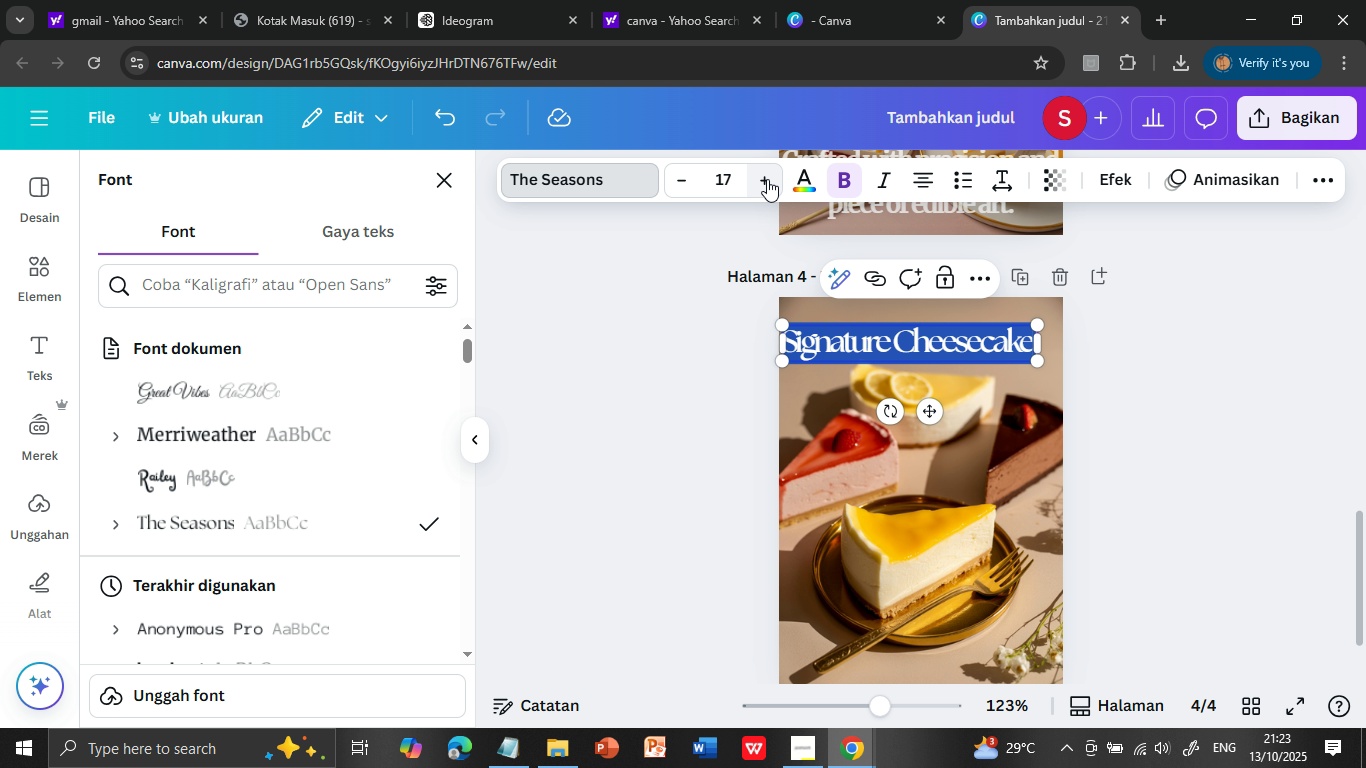 
triple_click([767, 179])
 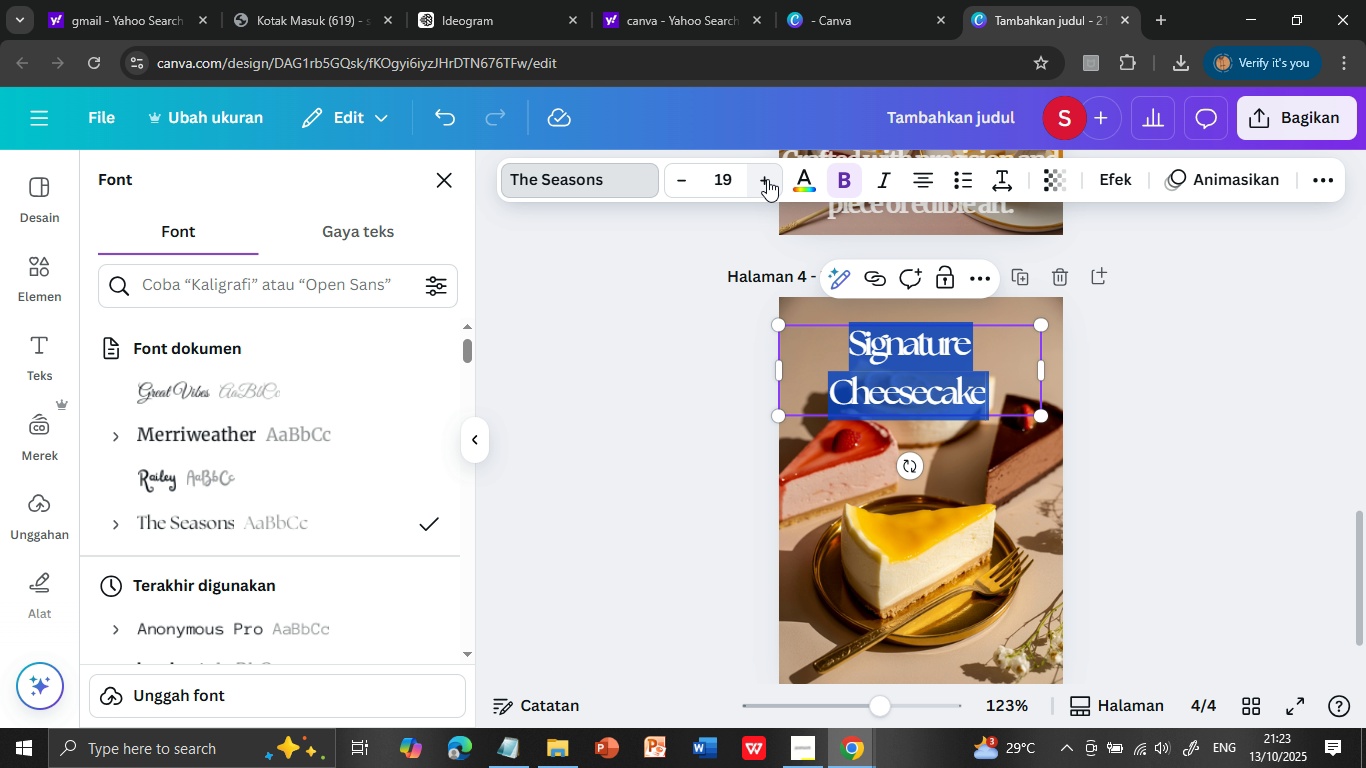 
triple_click([767, 179])
 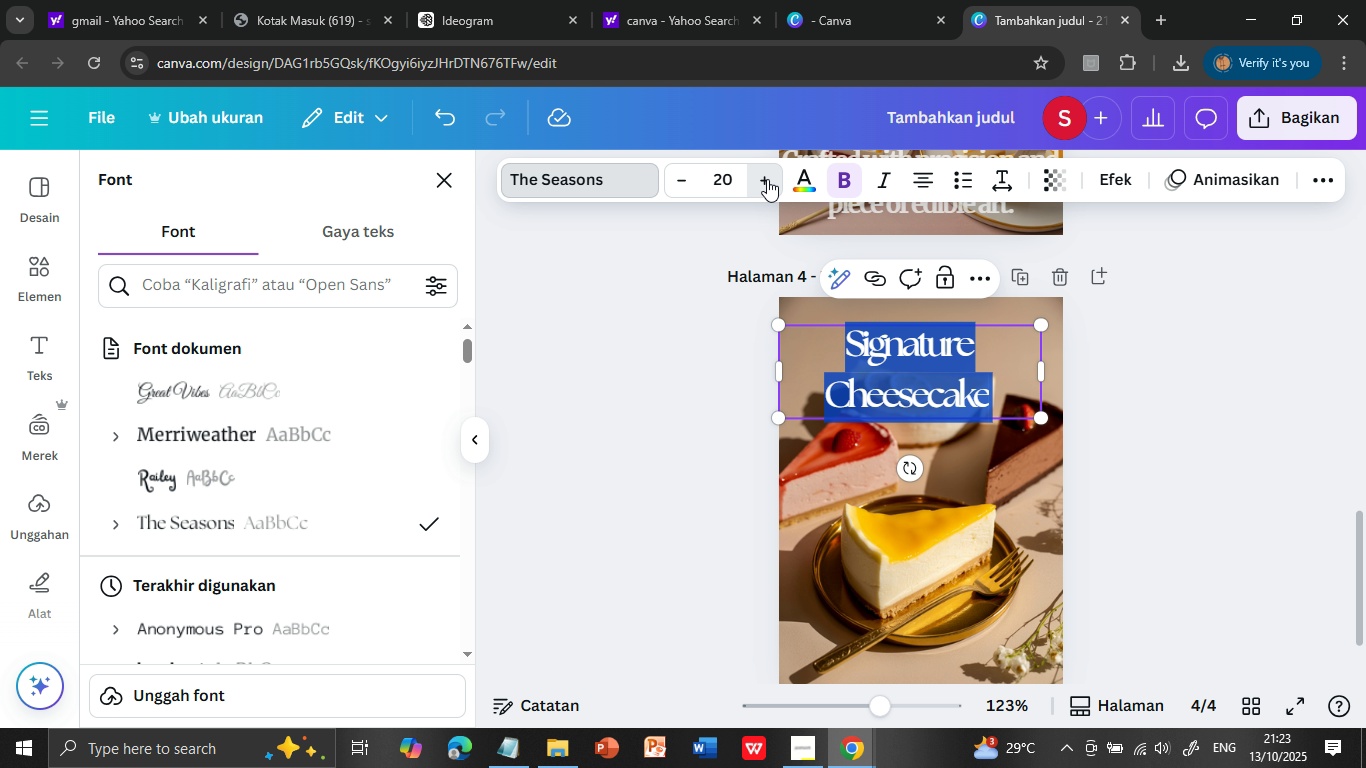 
double_click([767, 179])
 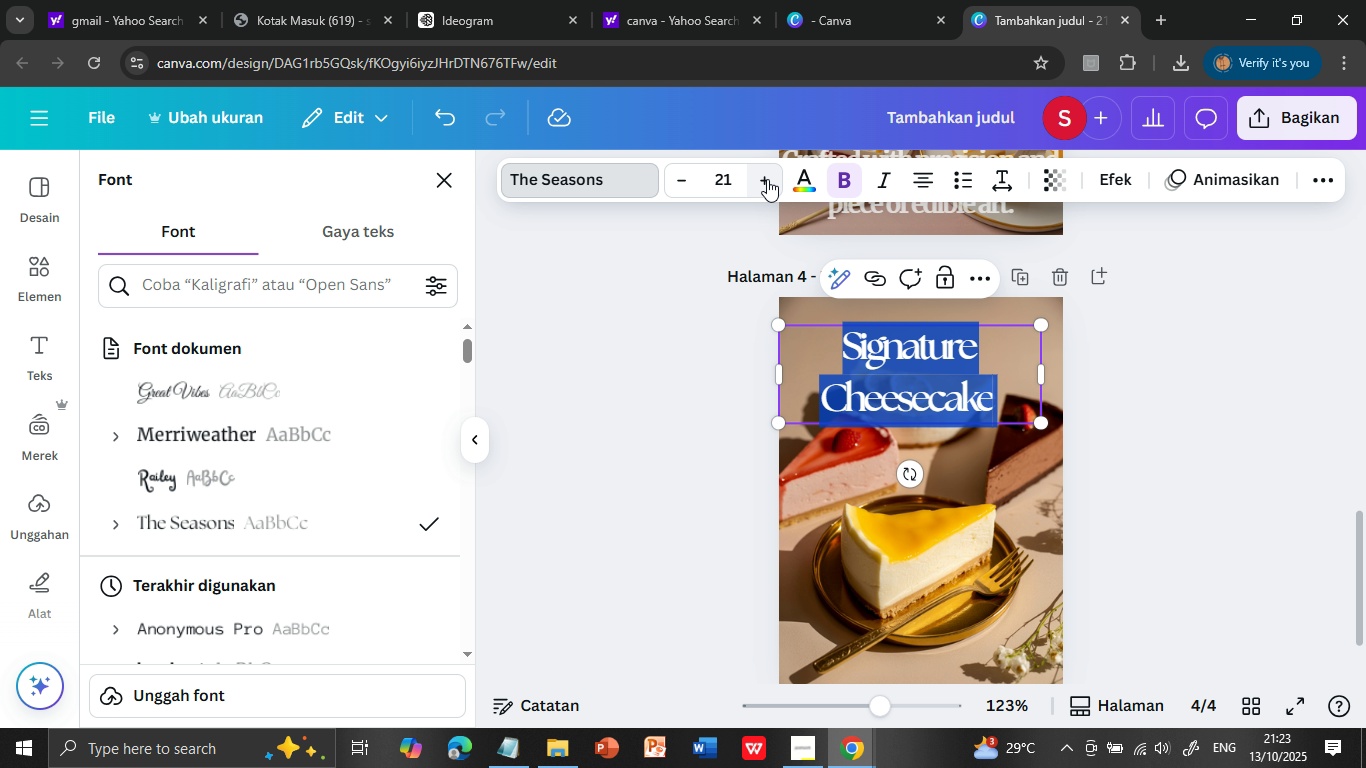 
double_click([767, 179])
 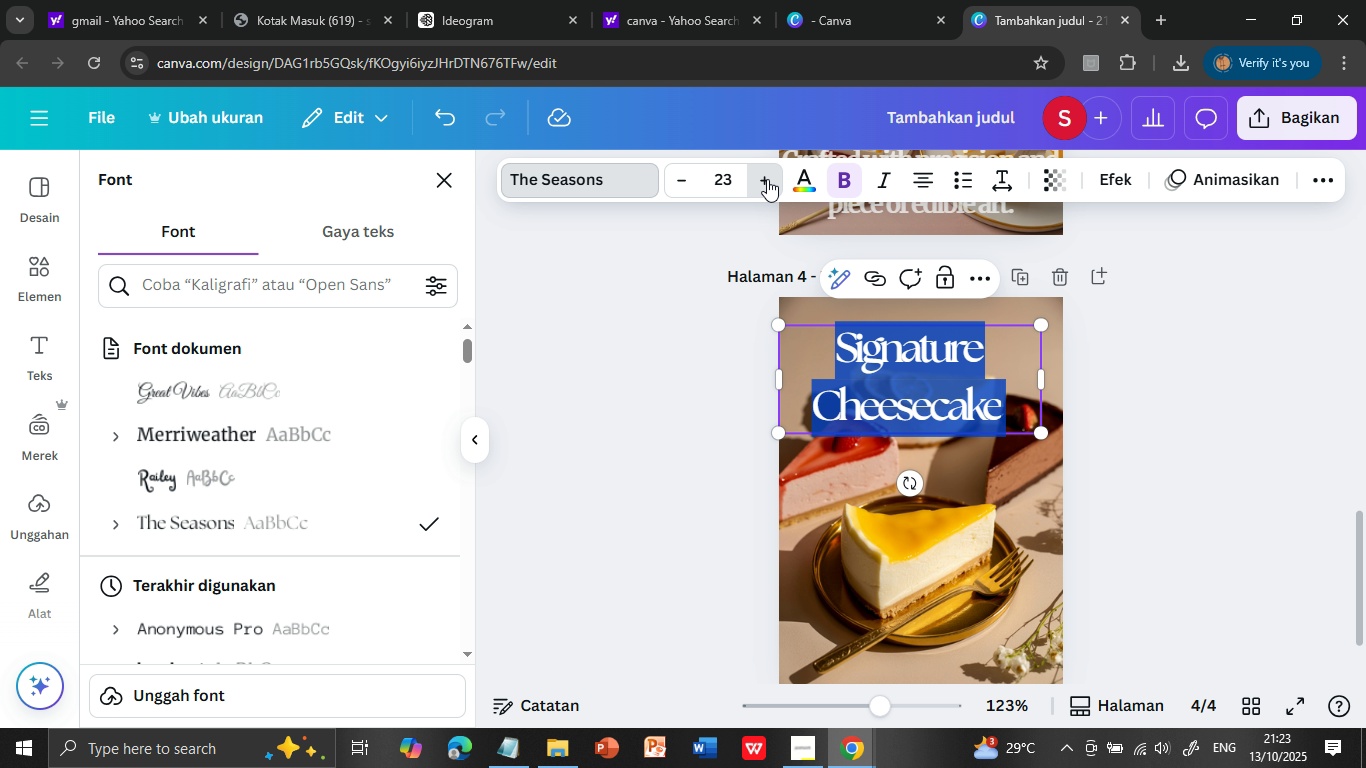 
triple_click([767, 179])
 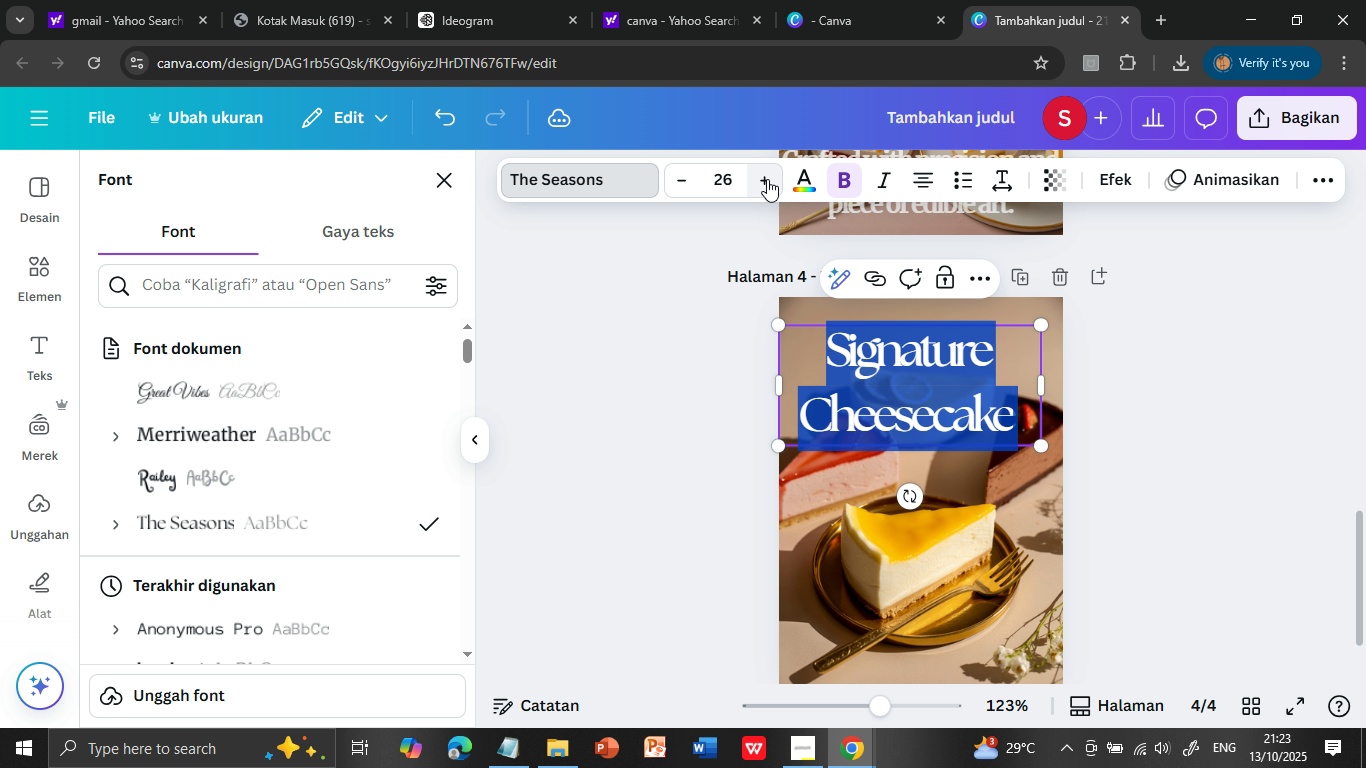 
triple_click([767, 179])
 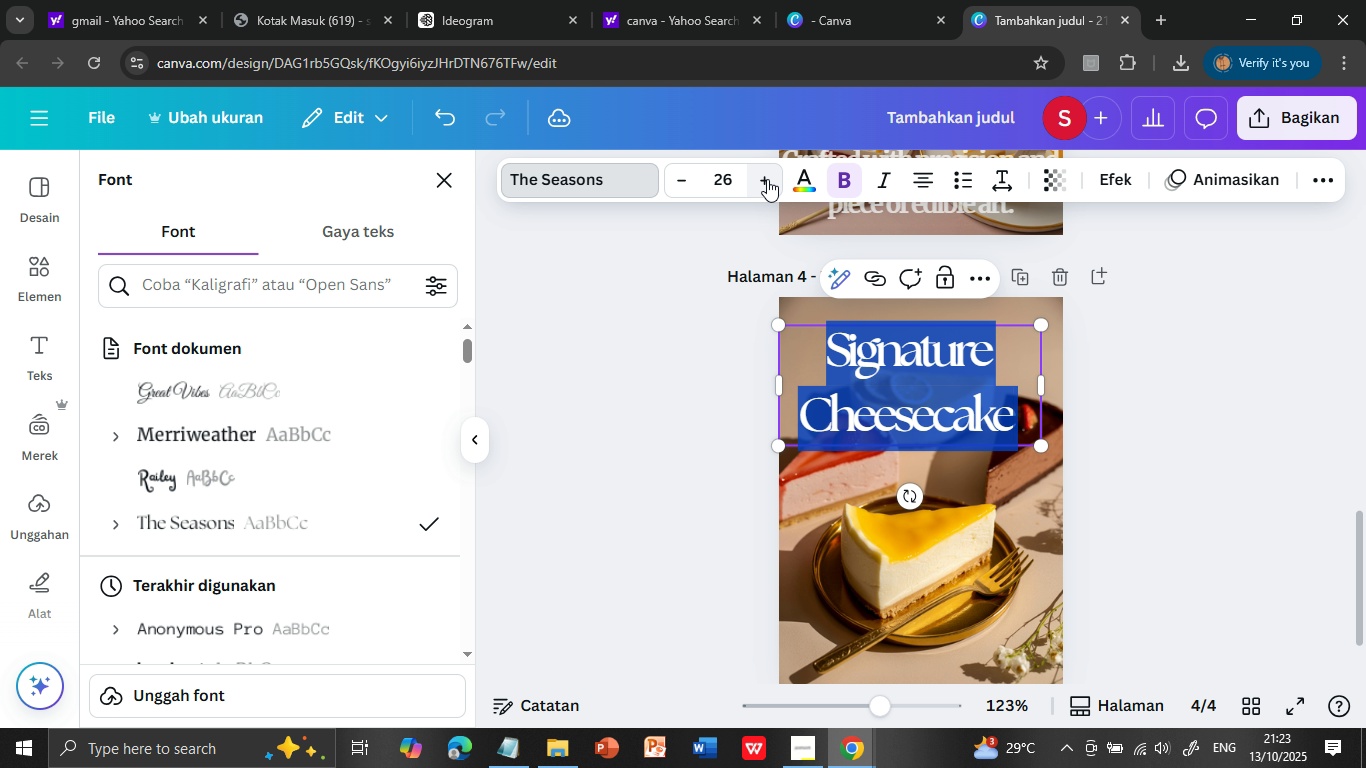 
triple_click([767, 179])
 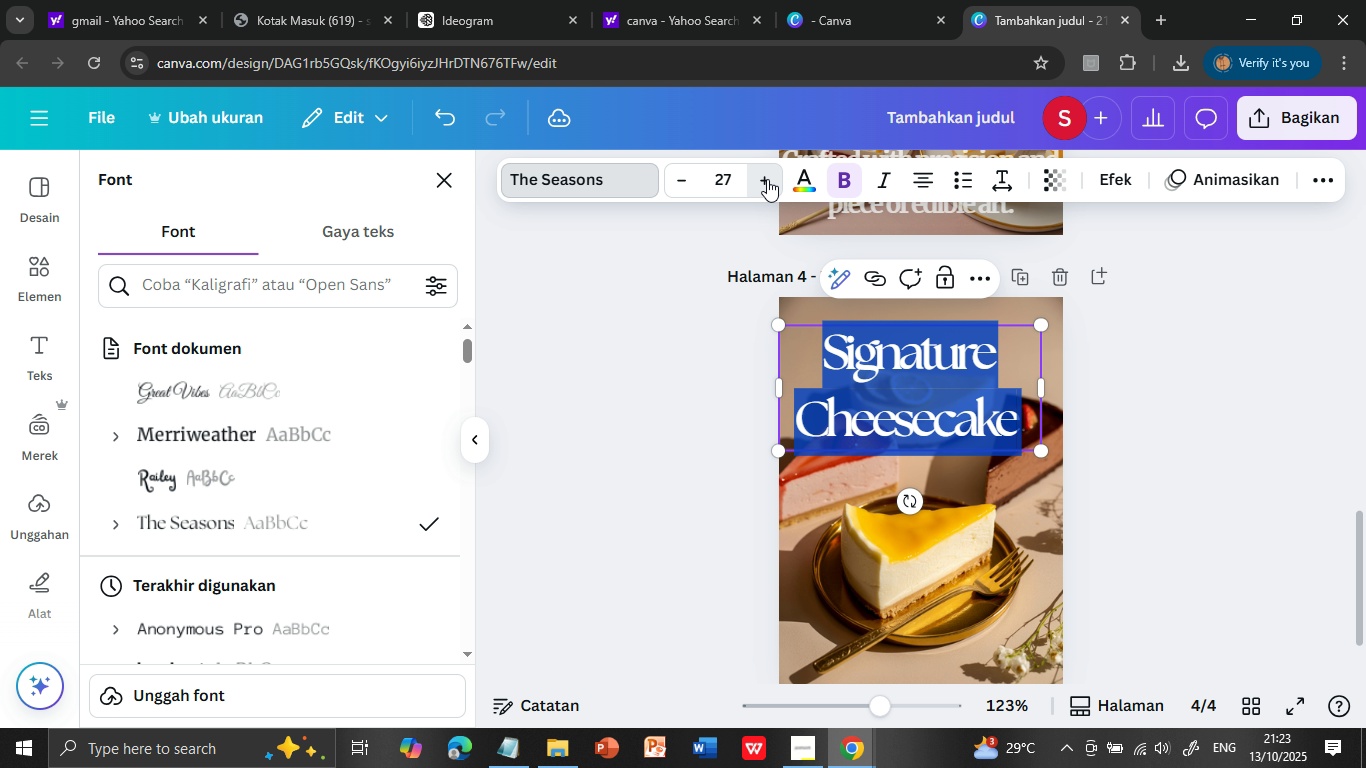 
double_click([767, 179])
 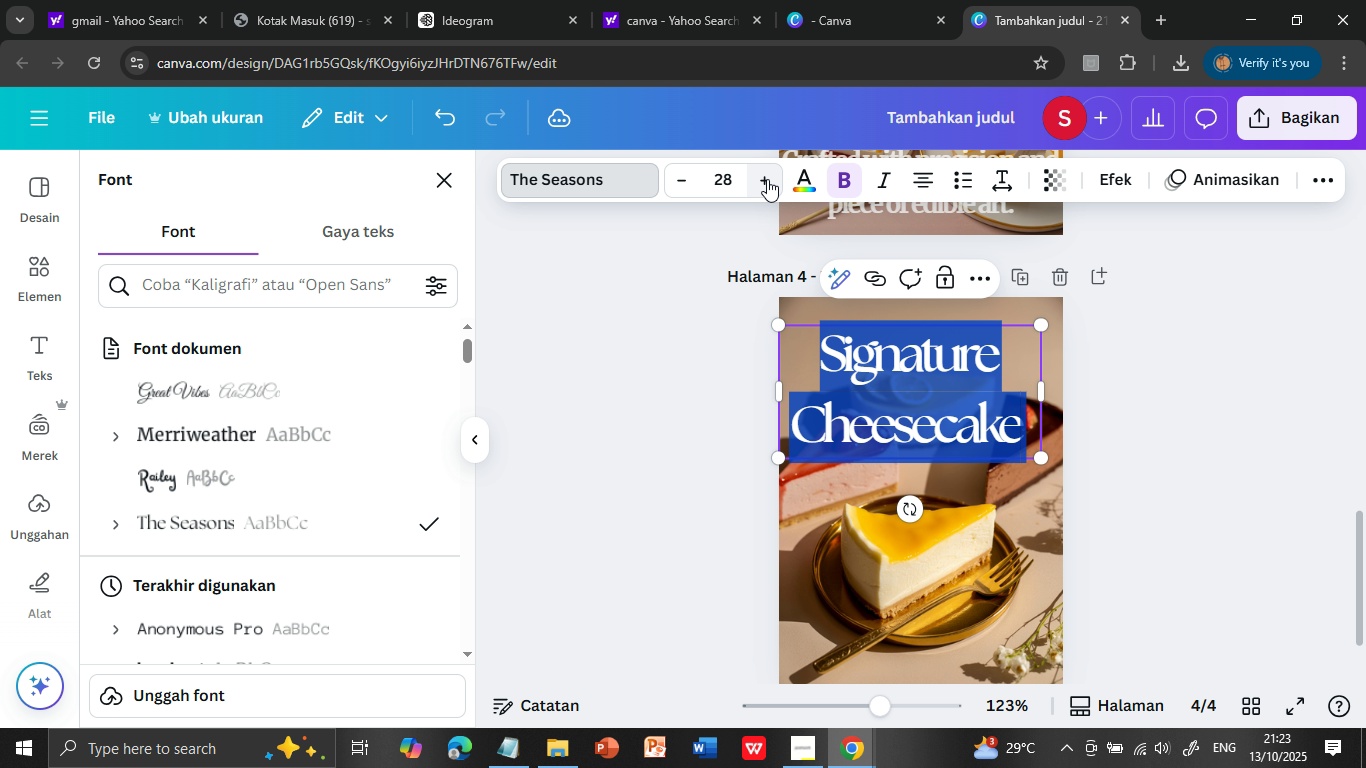 
left_click([767, 179])
 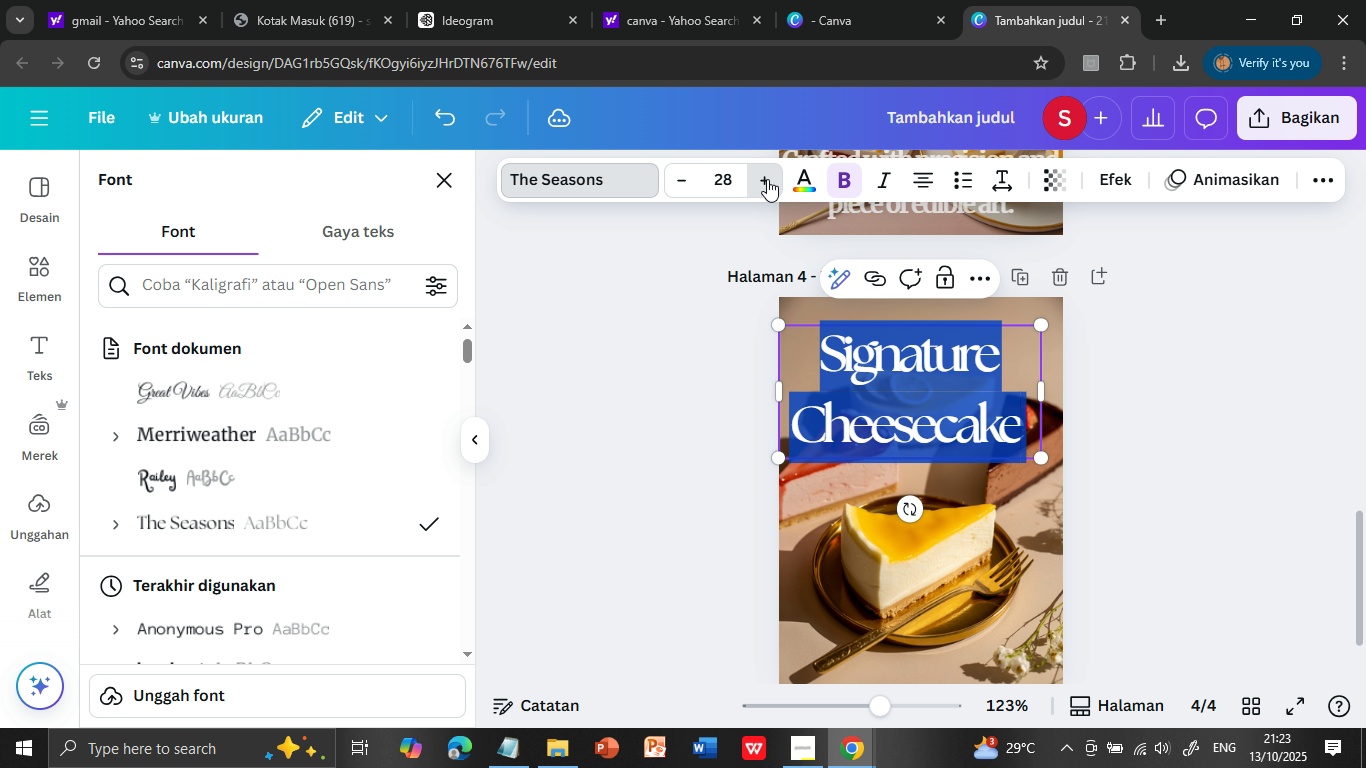 
left_click([767, 179])
 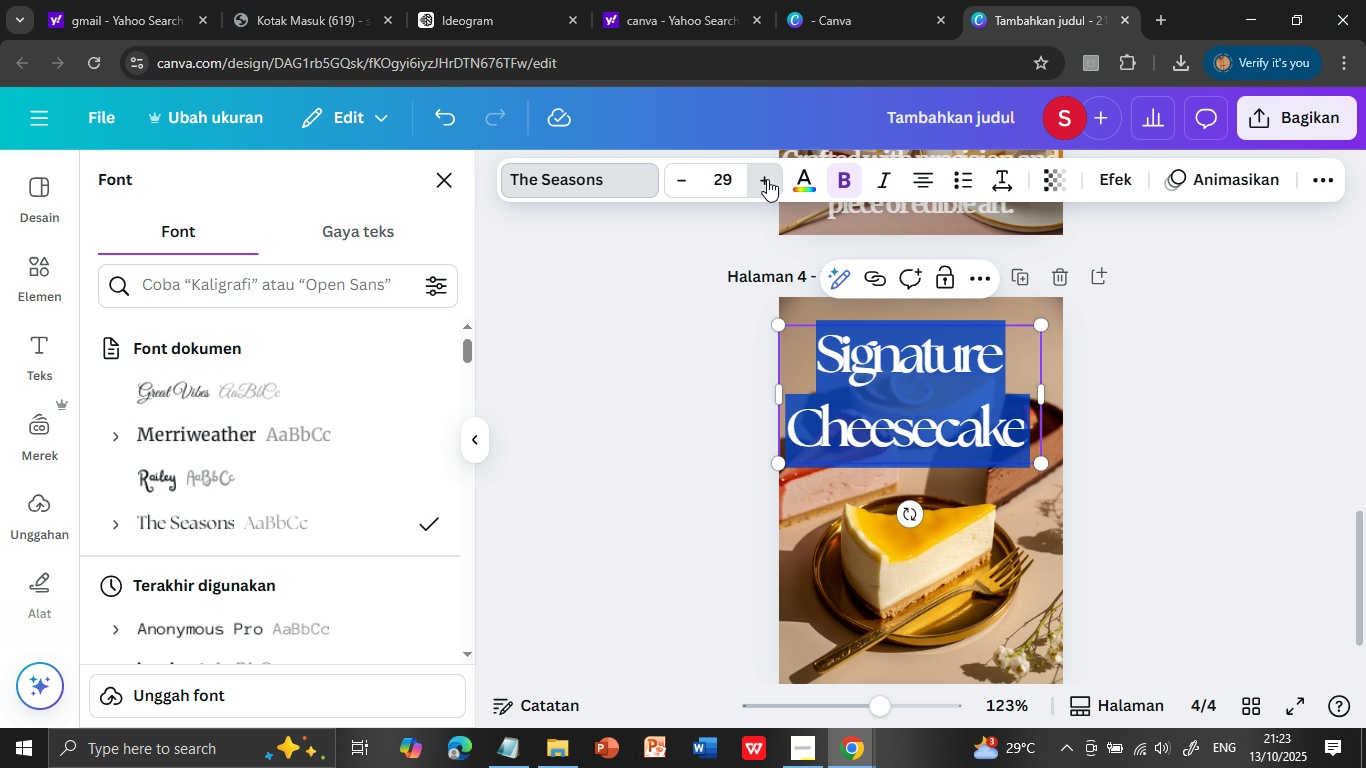 
left_click([767, 179])
 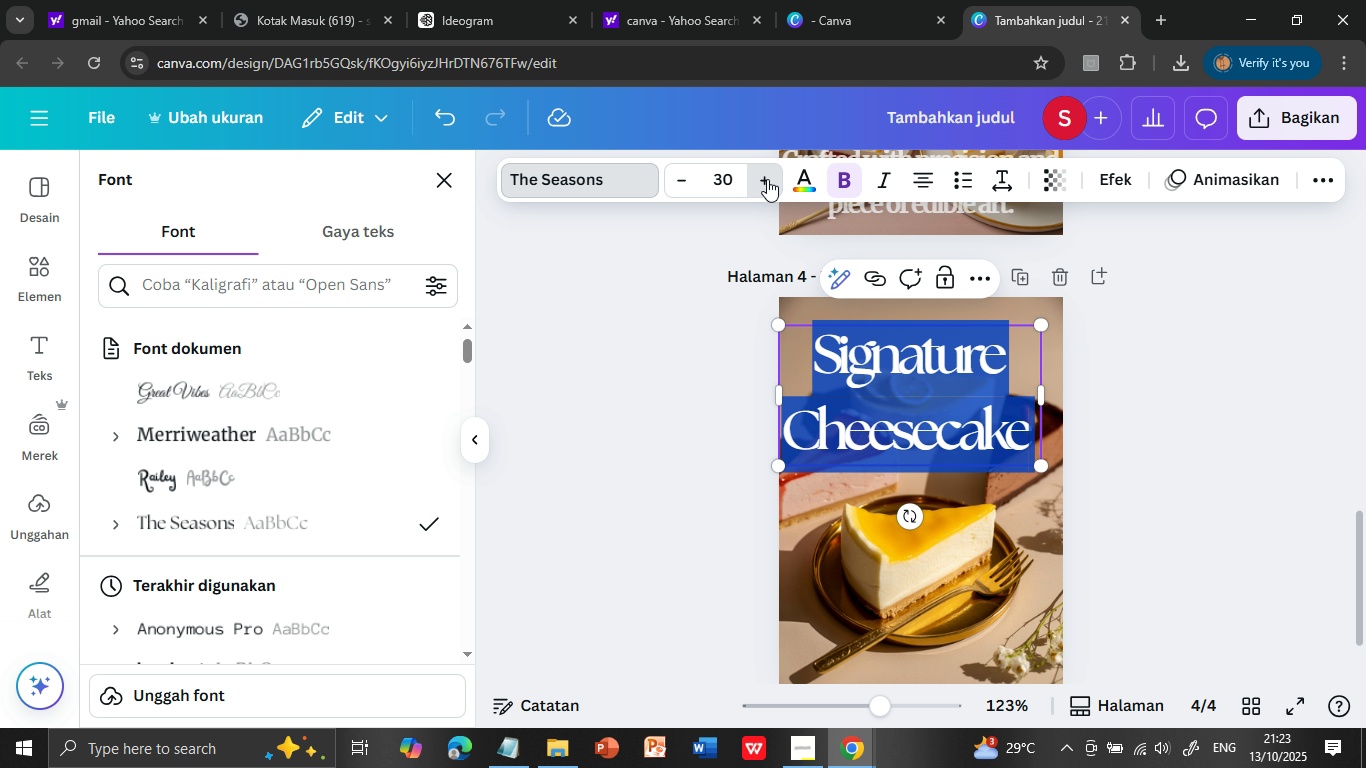 
left_click([767, 179])
 